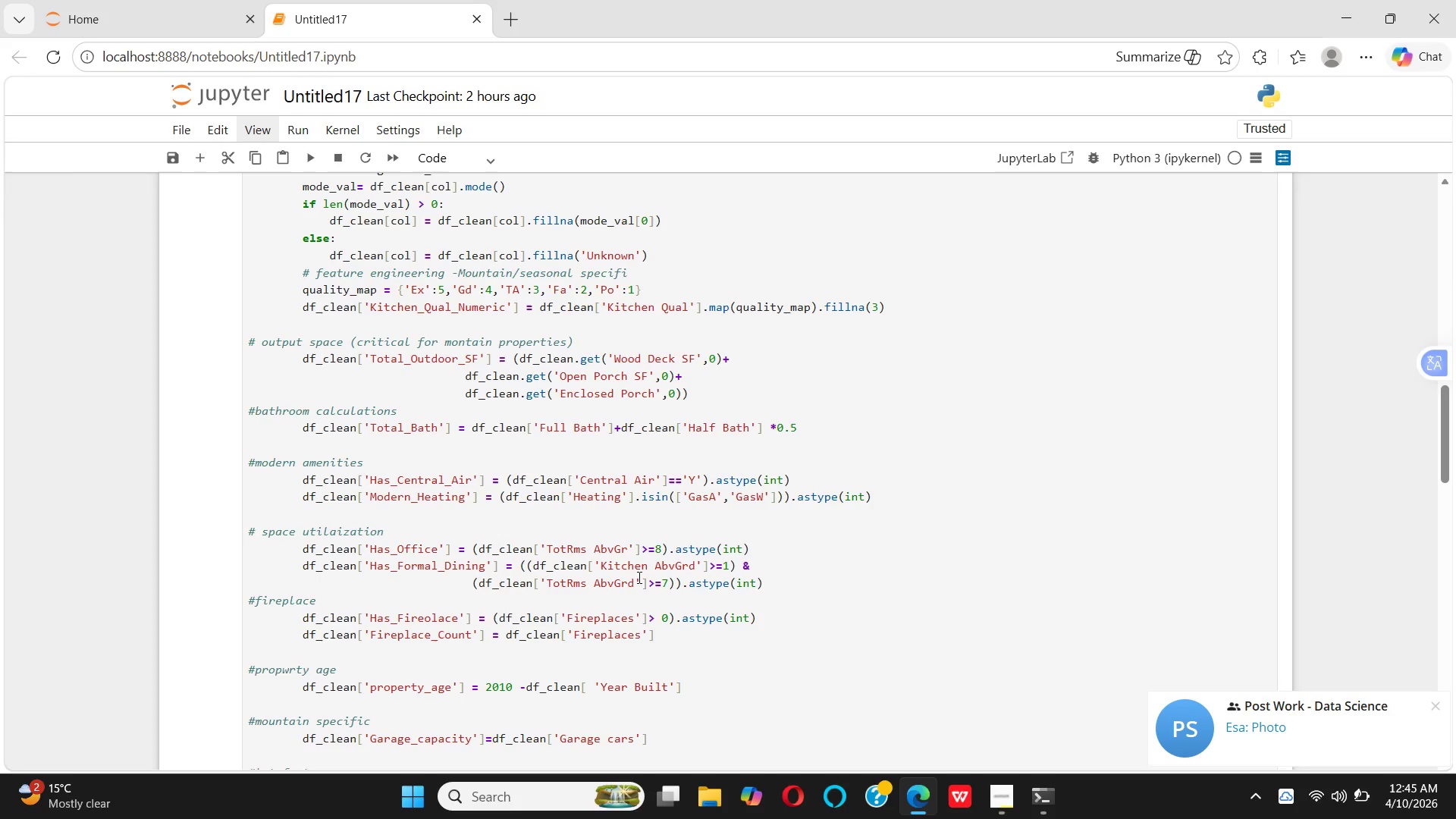 
wait(7.58)
 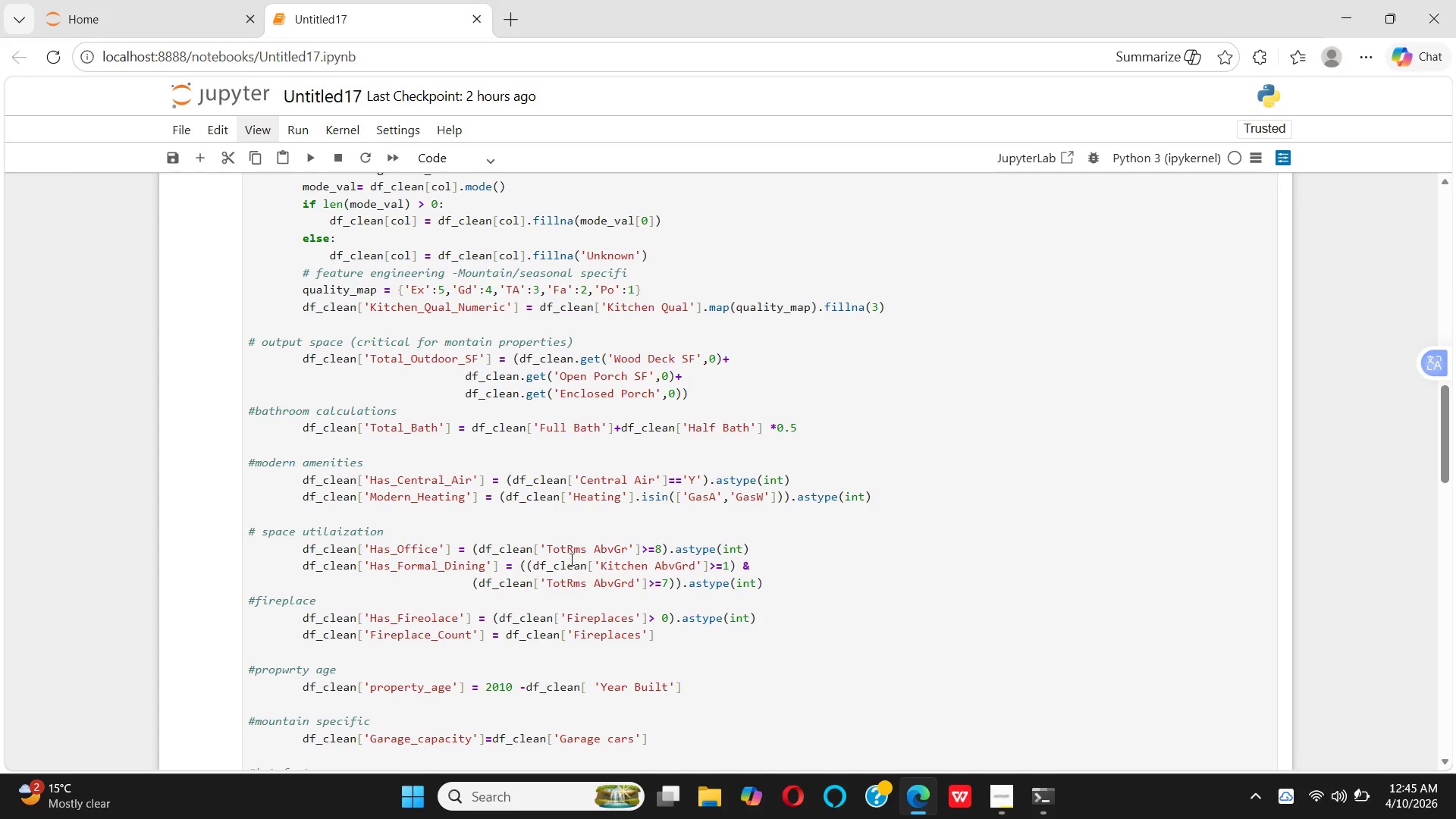 
left_click([1438, 712])
 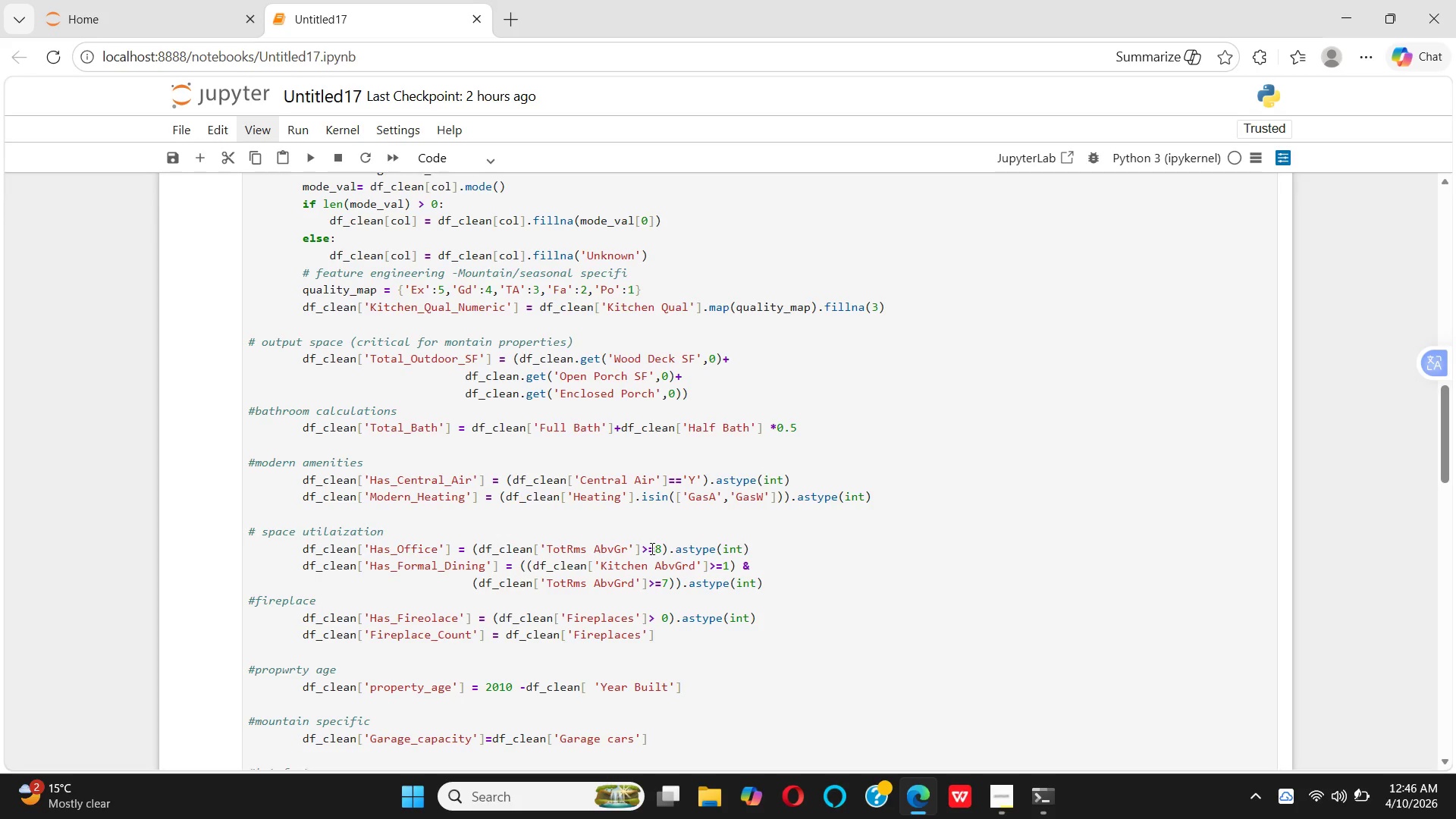 
wait(42.19)
 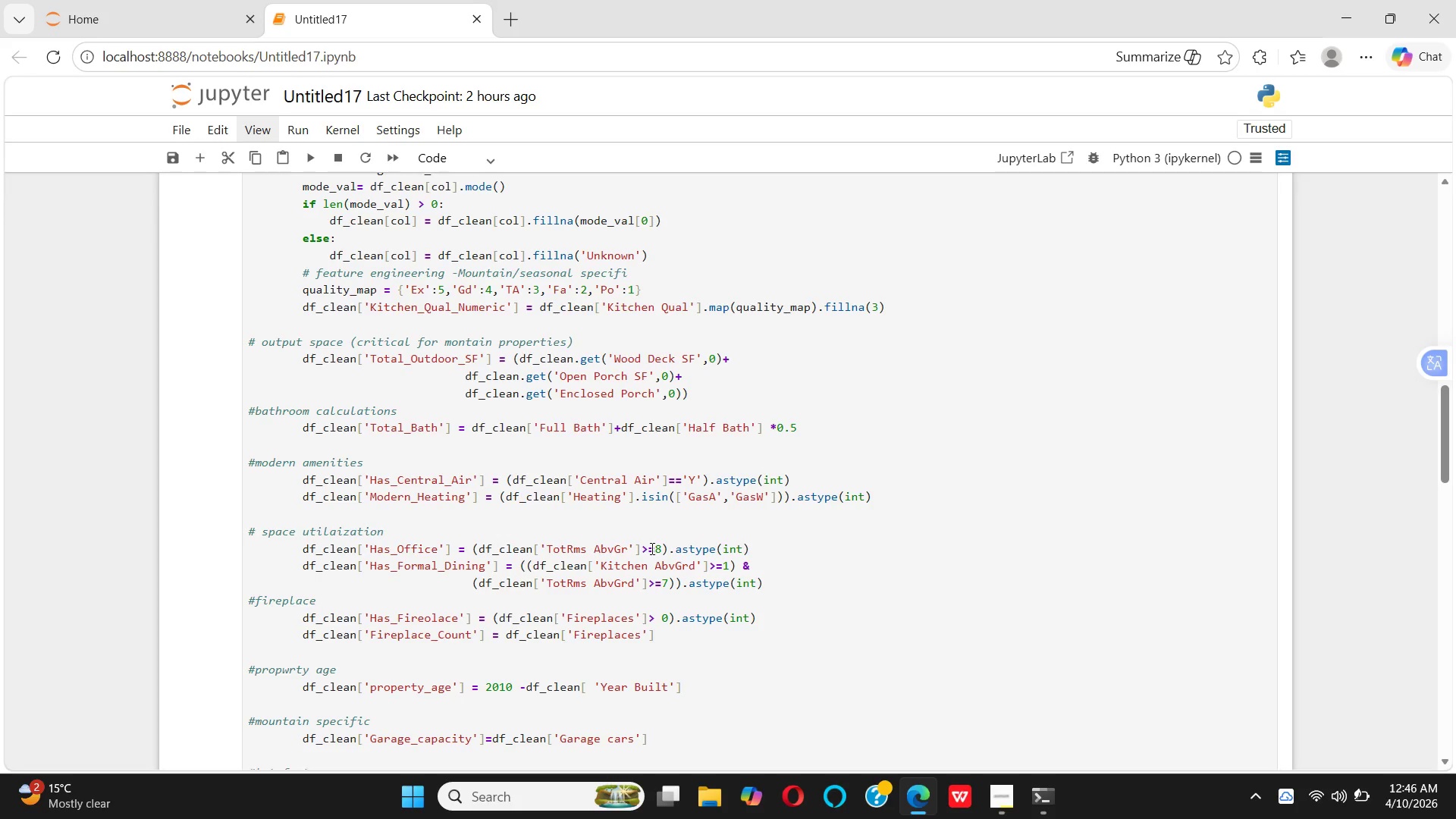 
left_click([629, 551])
 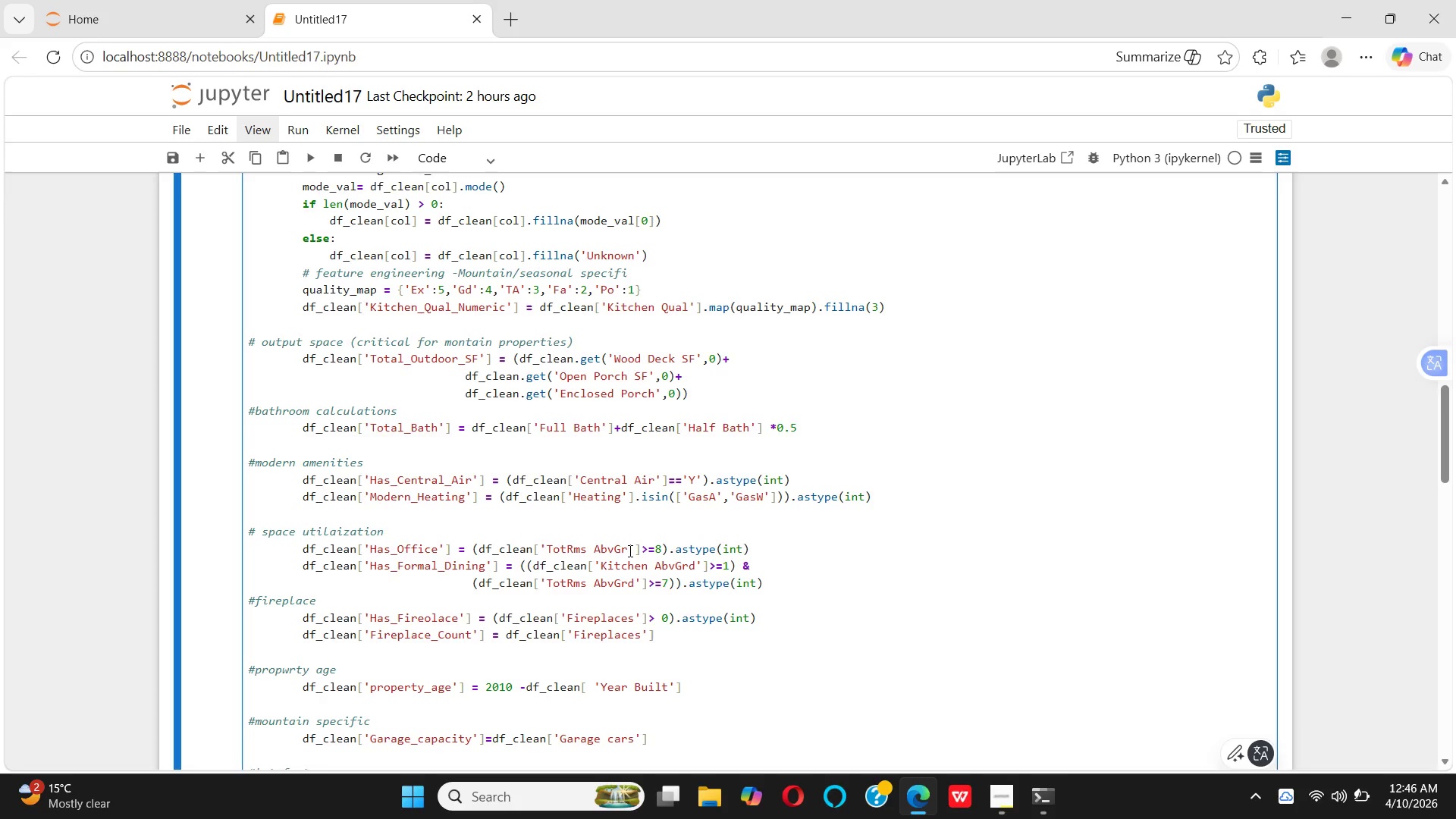 
key(D)
 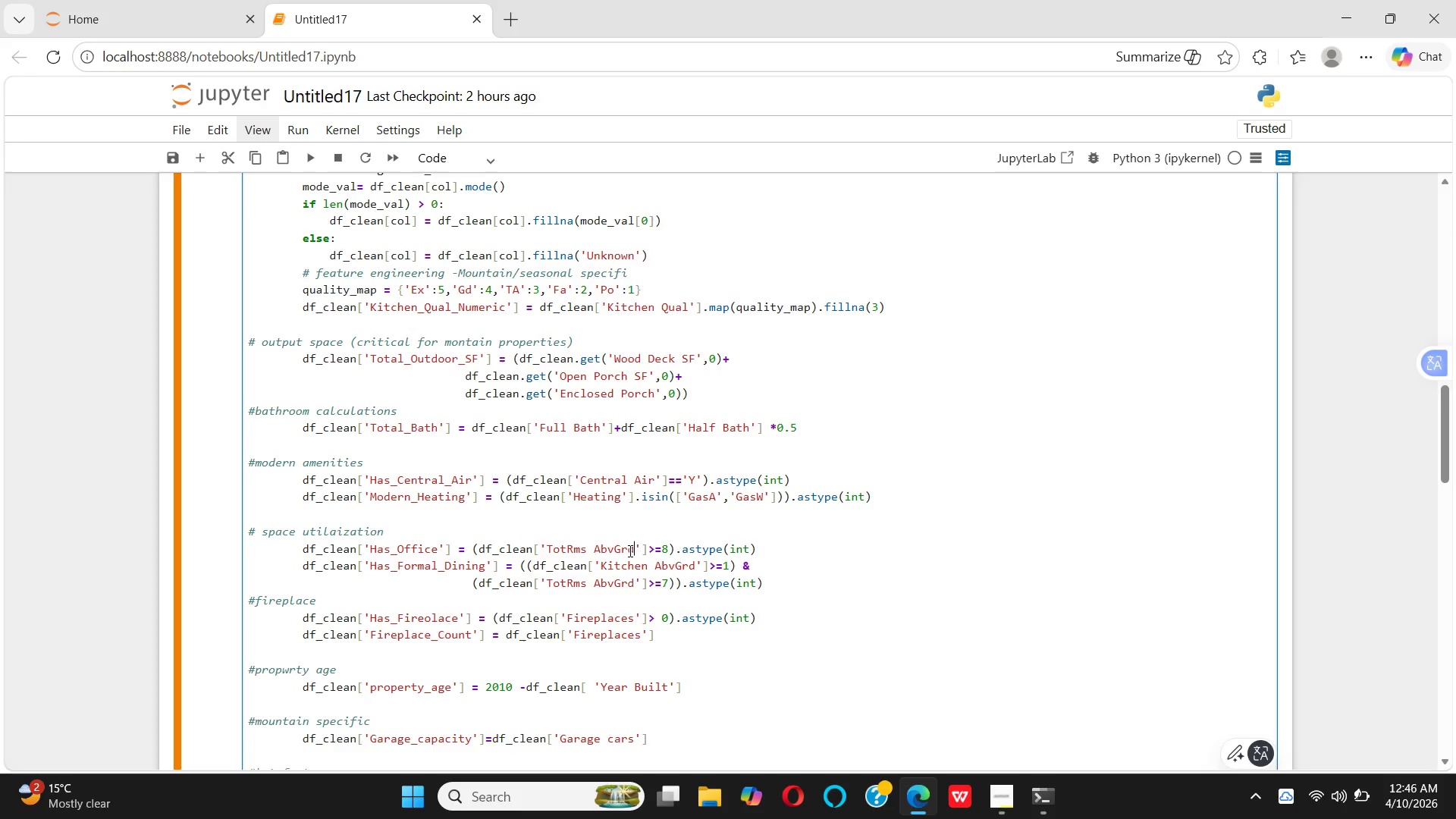 
hold_key(key=ShiftRight, duration=0.7)
 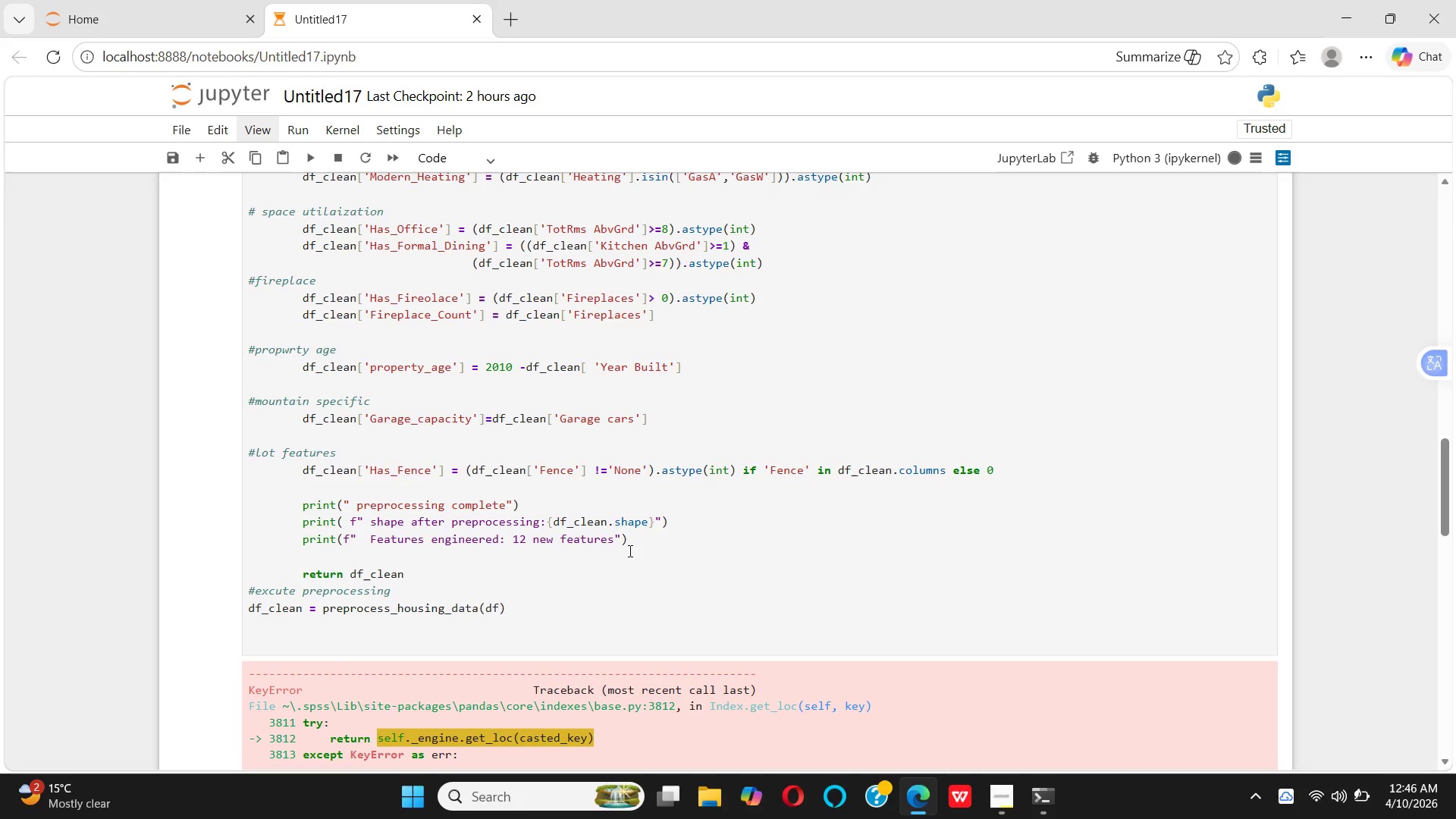 
hold_key(key=Enter, duration=0.31)
 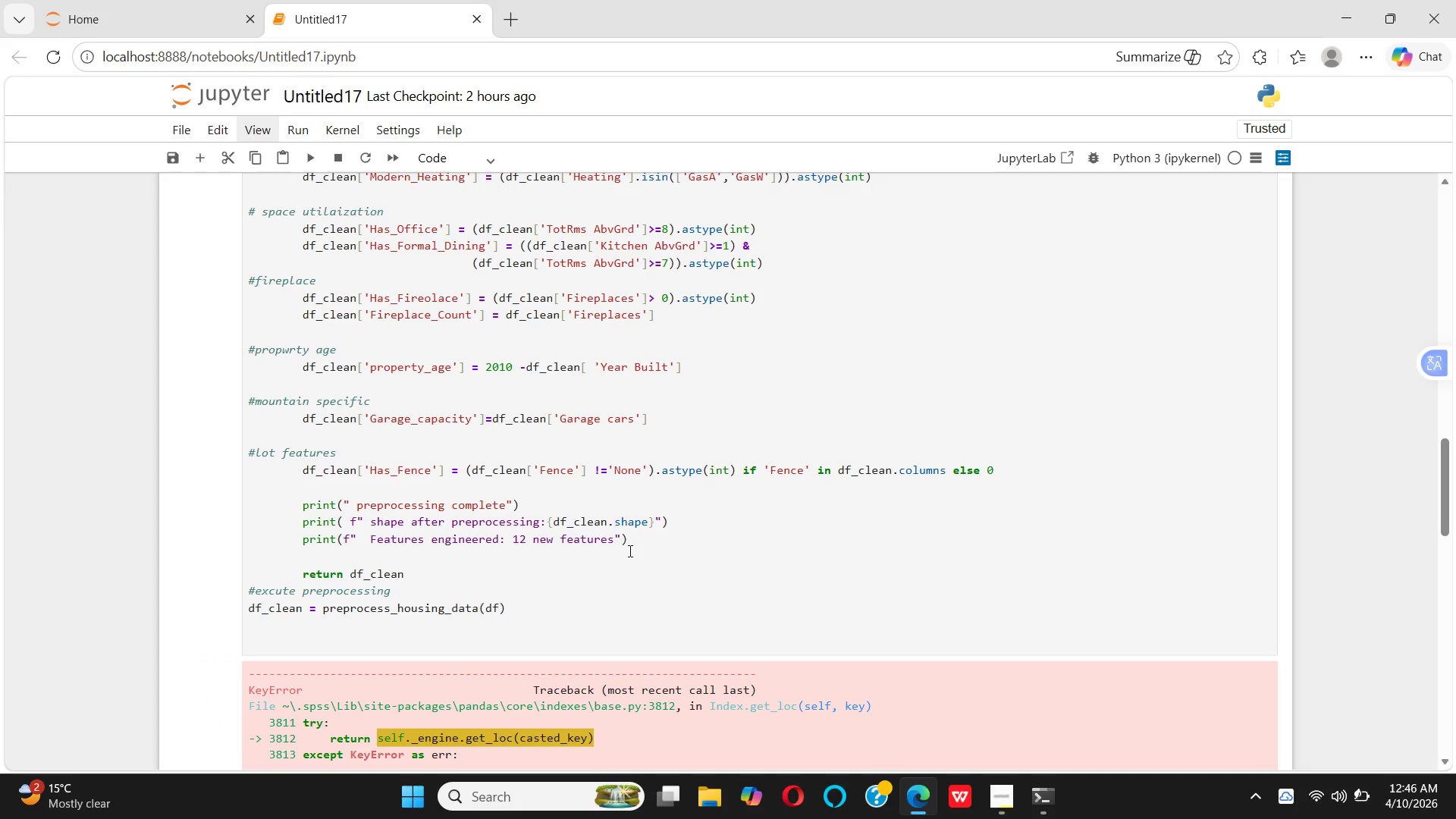 
scroll: coordinate [637, 557], scroll_direction: down, amount: 14.0
 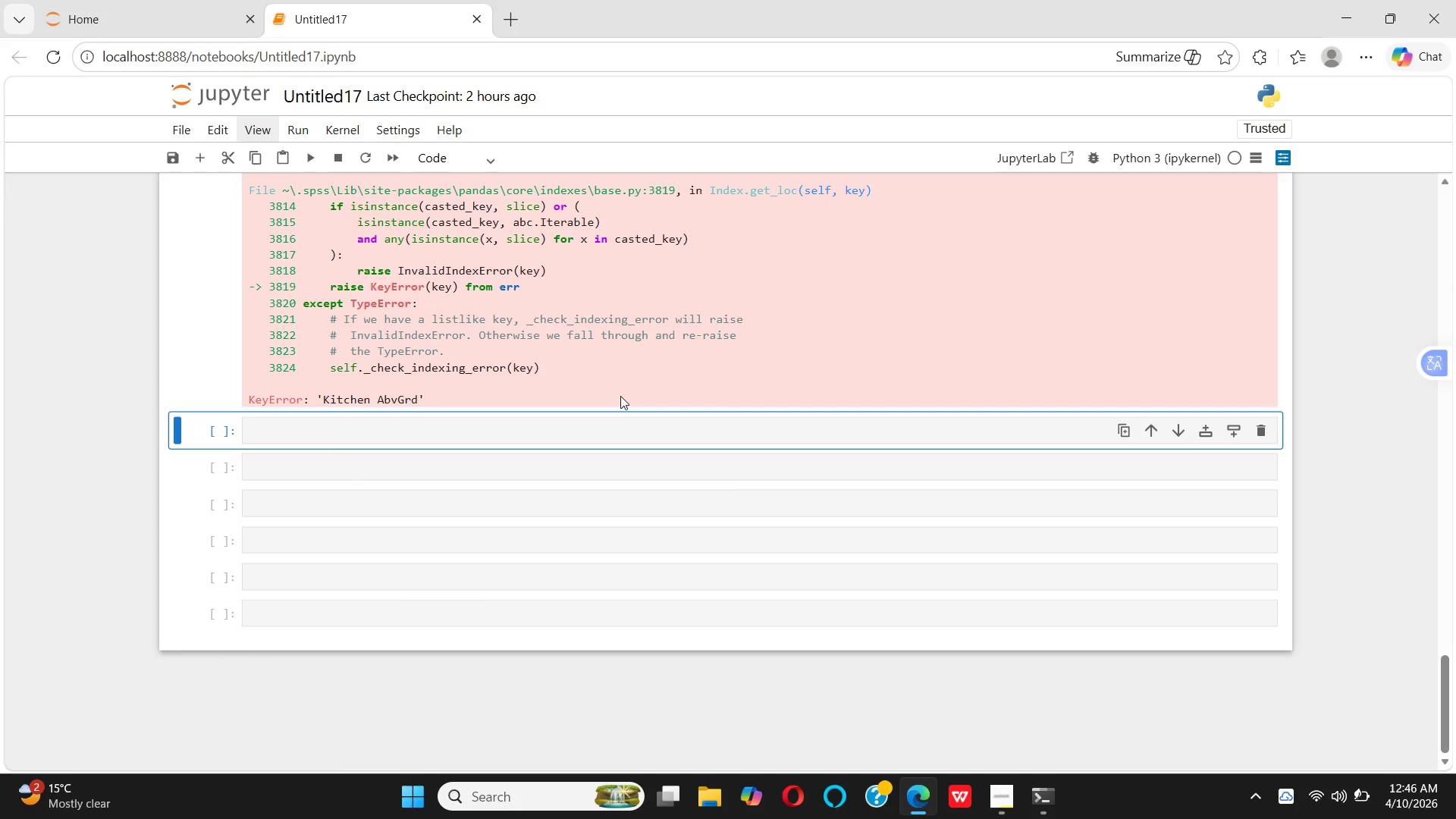 
scroll: coordinate [613, 409], scroll_direction: up, amount: 14.0
 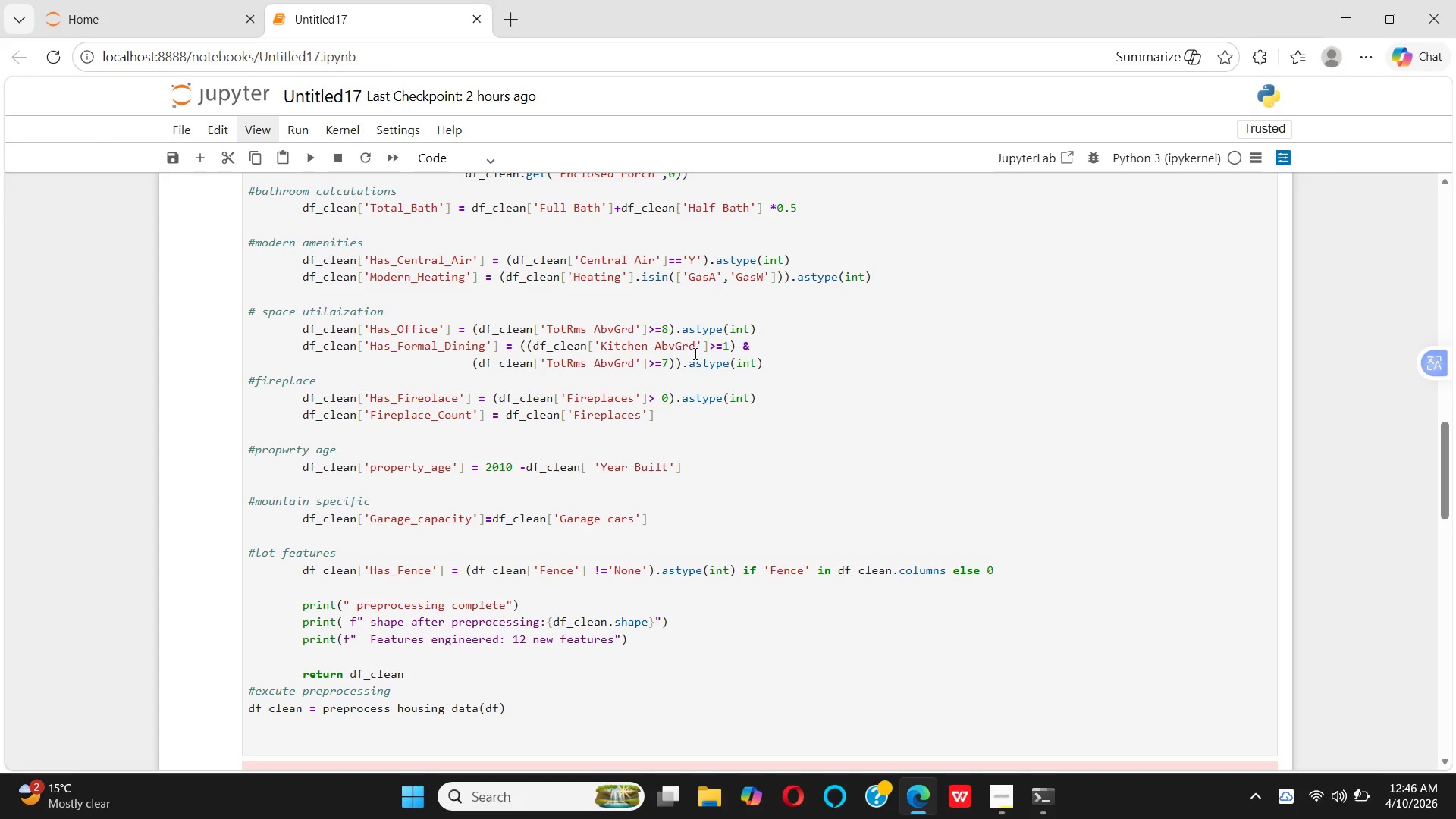 
left_click([695, 344])
 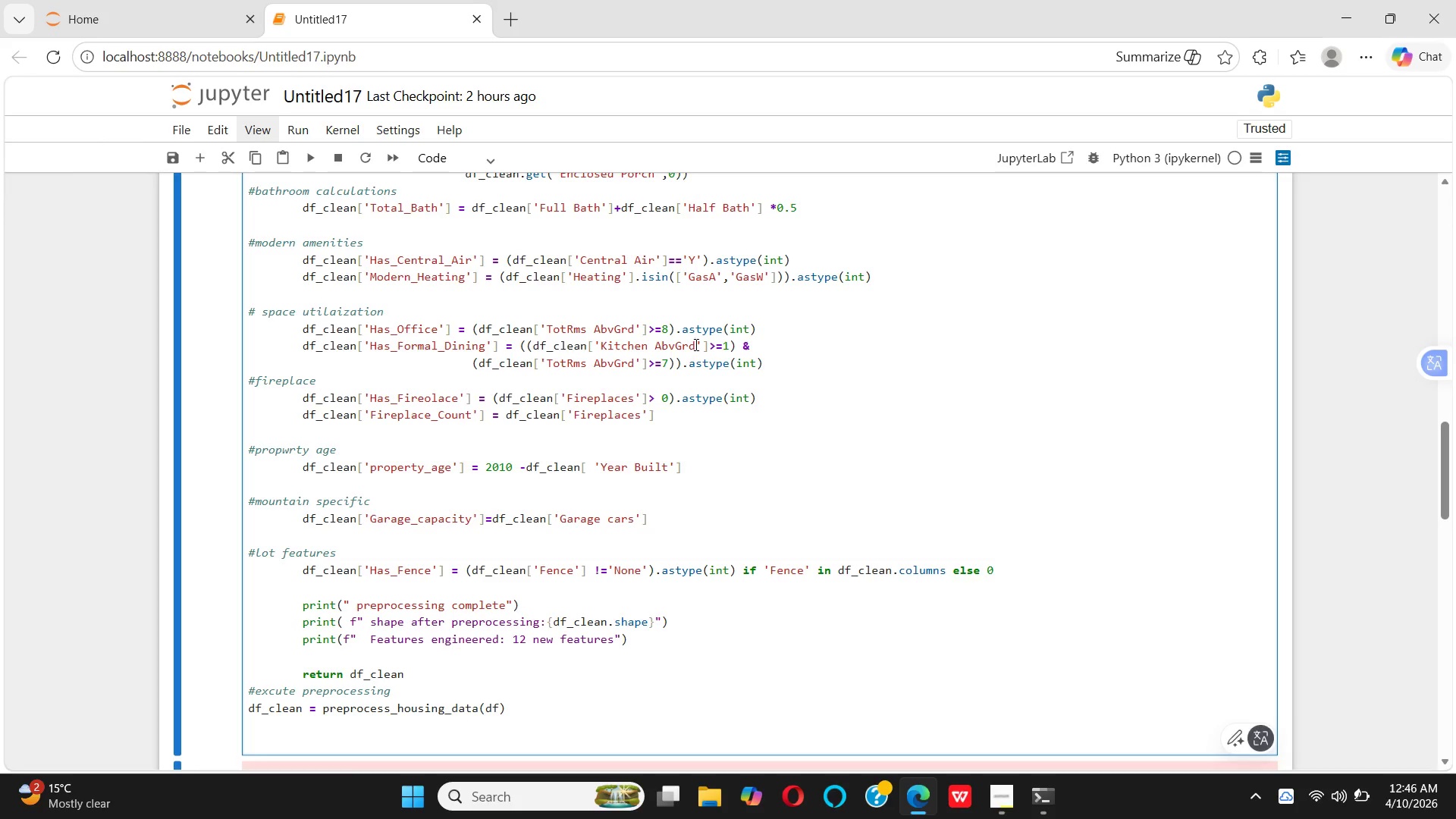 
key(Backspace)
 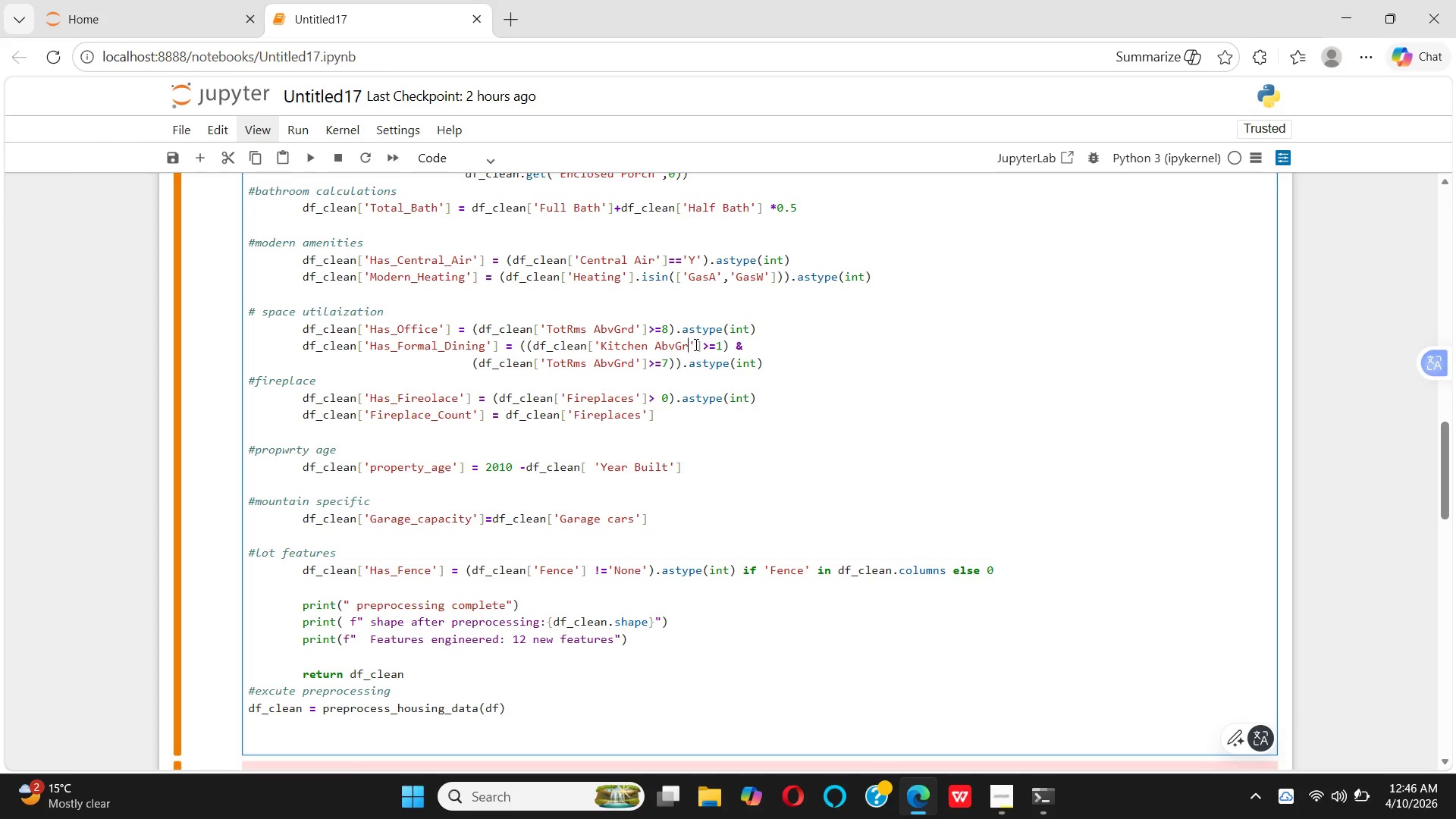 
key(Shift+Enter)
 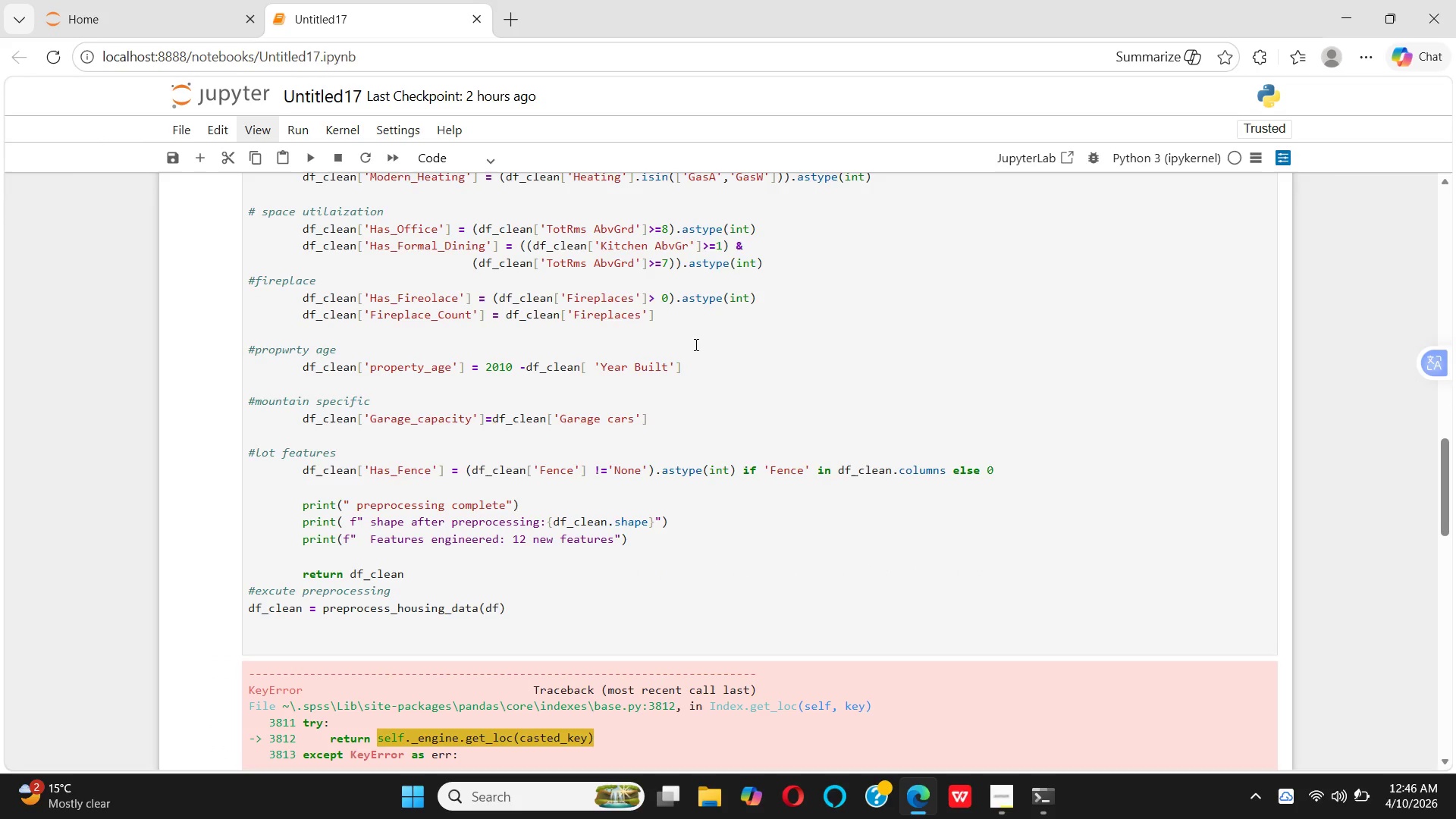 
scroll: coordinate [704, 334], scroll_direction: down, amount: 11.0
 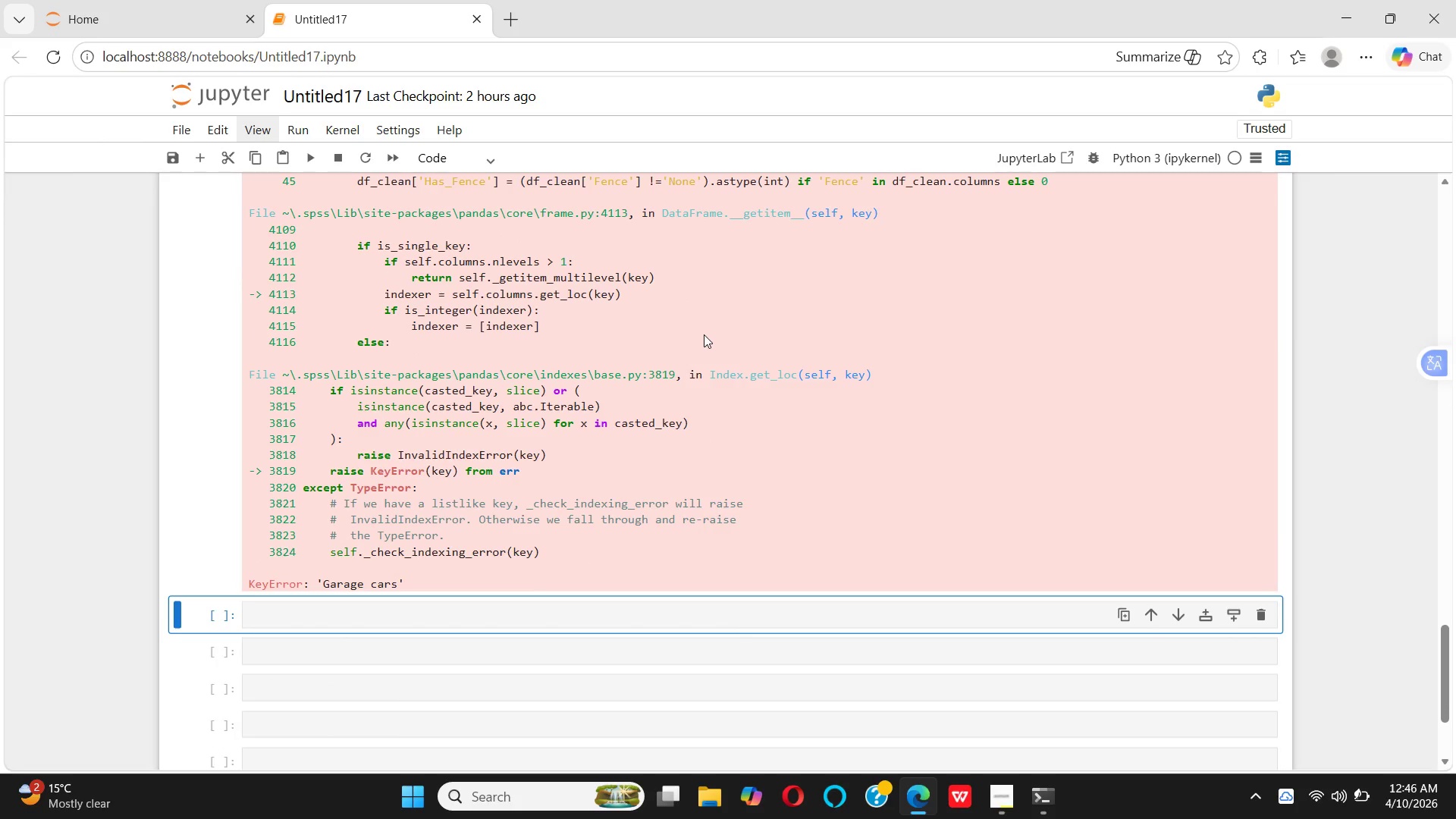 
scroll: coordinate [704, 334], scroll_direction: up, amount: 13.0
 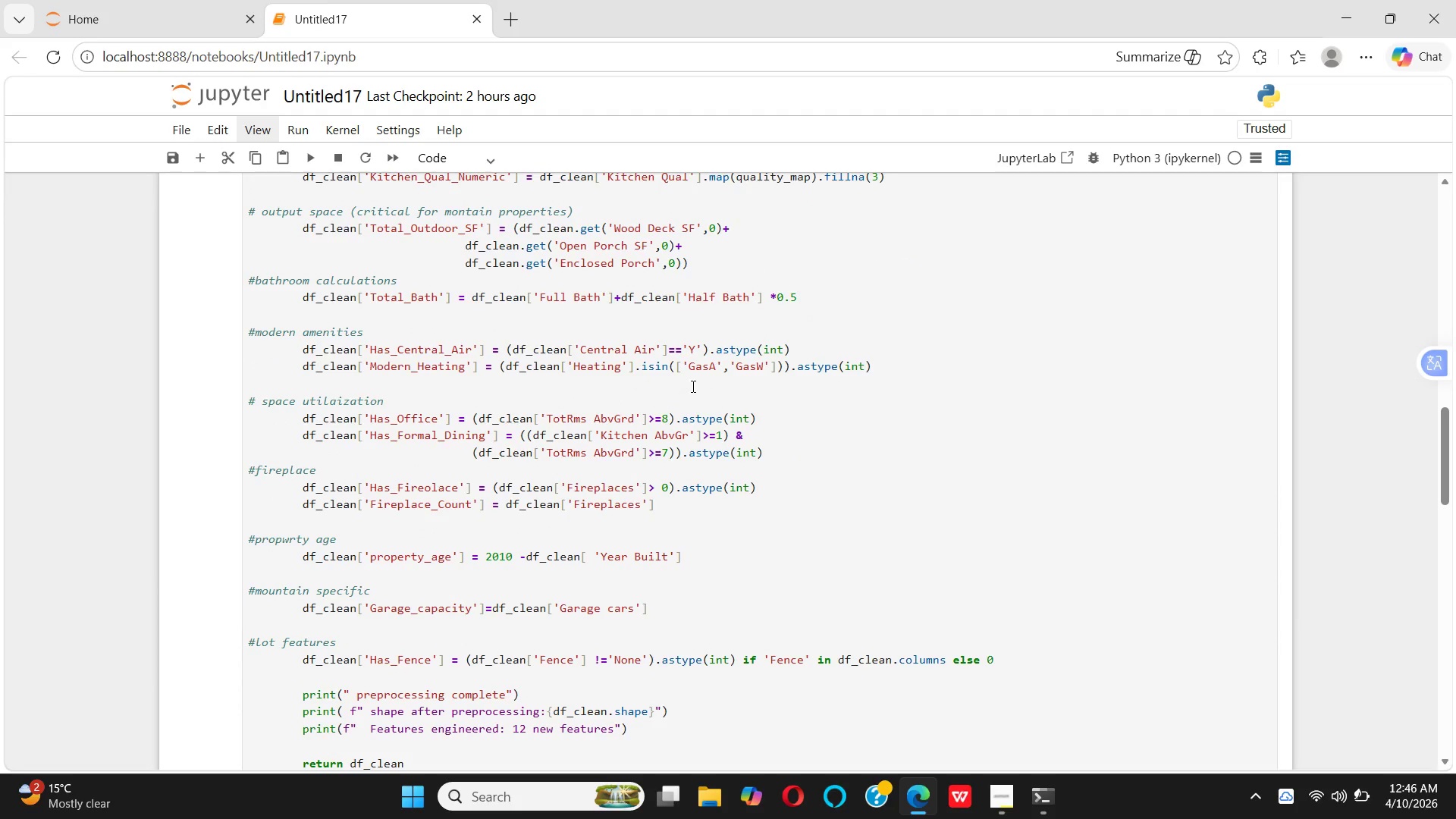 
wait(9.37)
 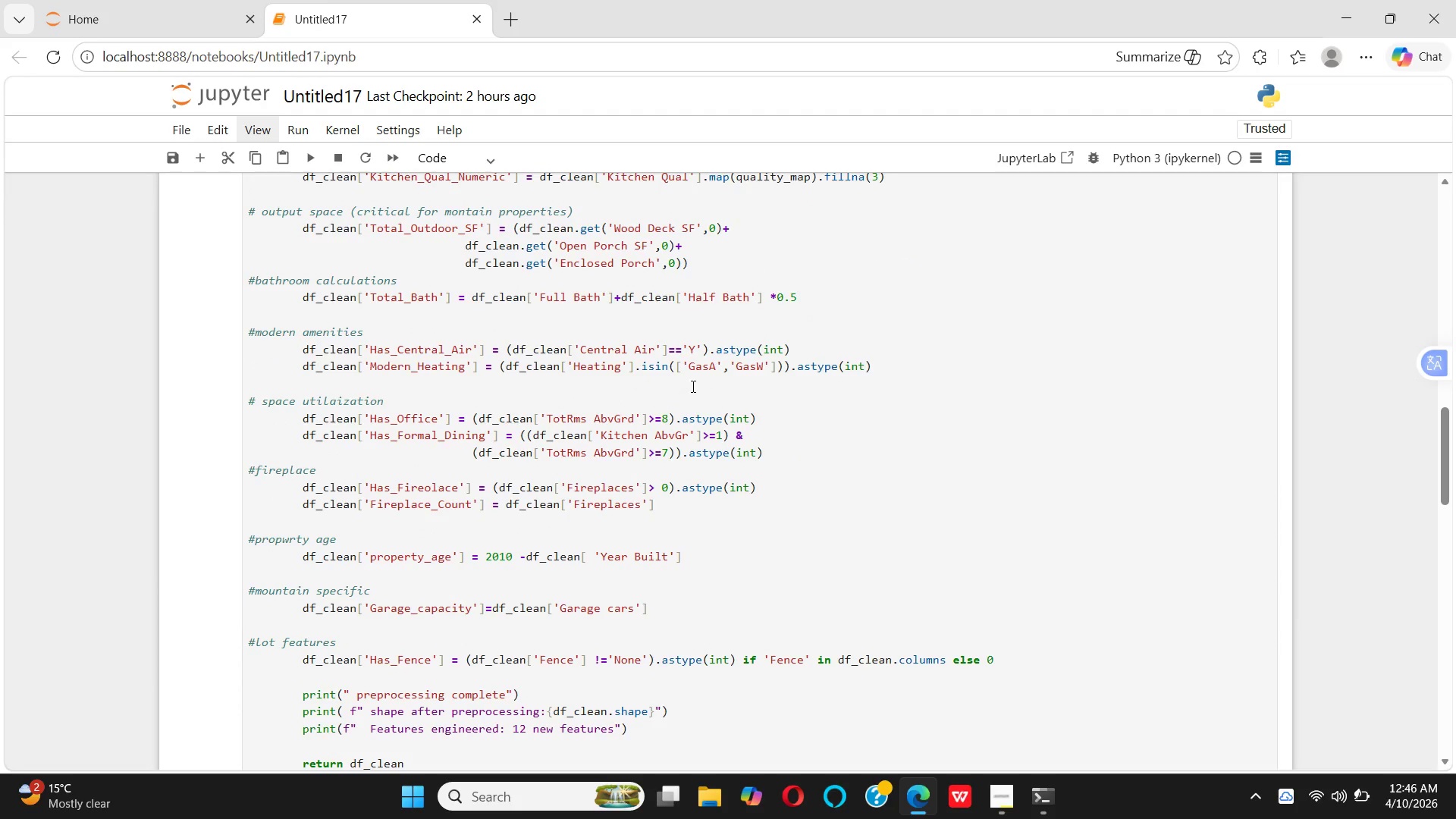 
scroll: coordinate [633, 453], scroll_direction: up, amount: 4.0
 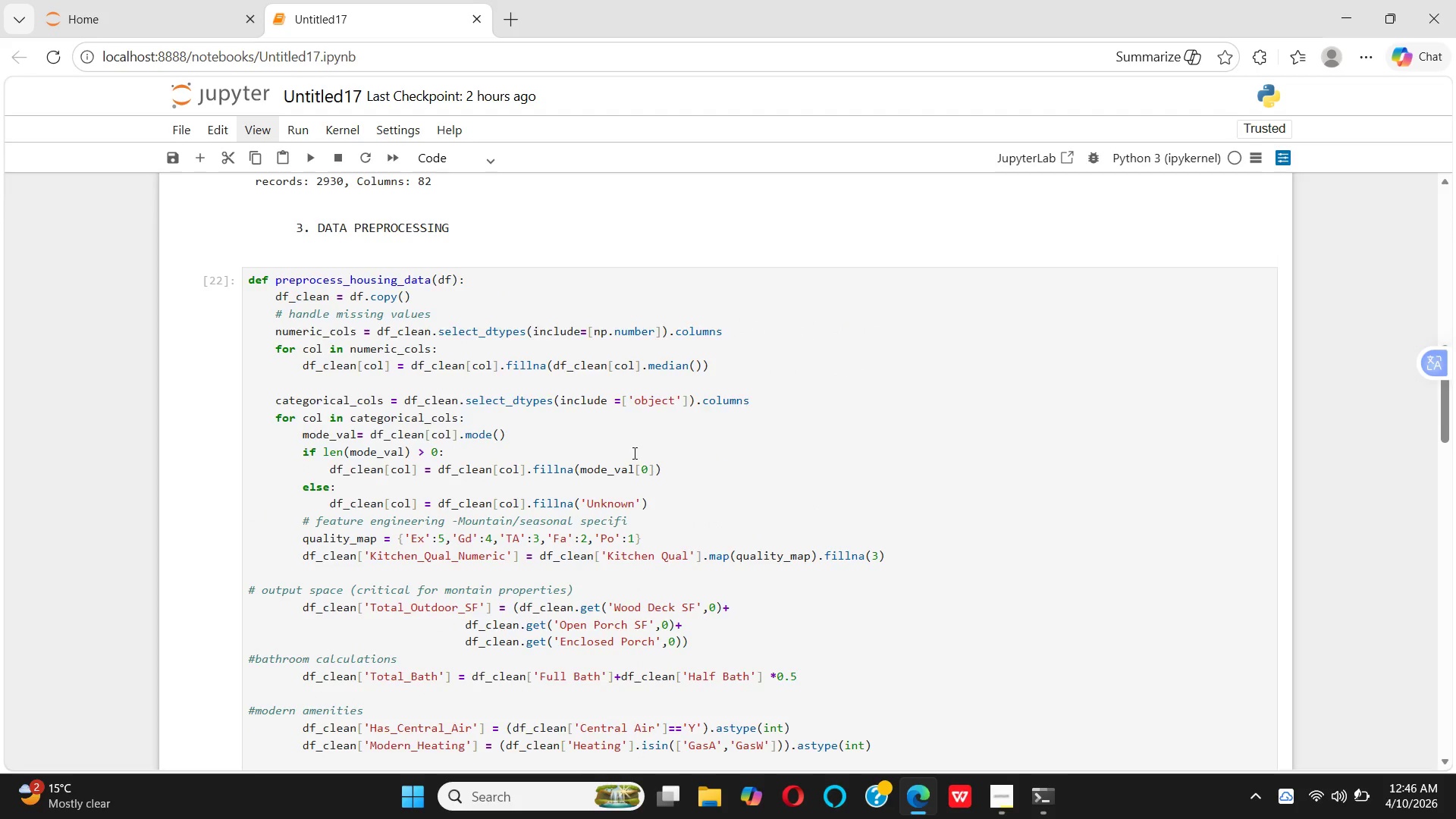 
scroll: coordinate [629, 449], scroll_direction: down, amount: 4.0
 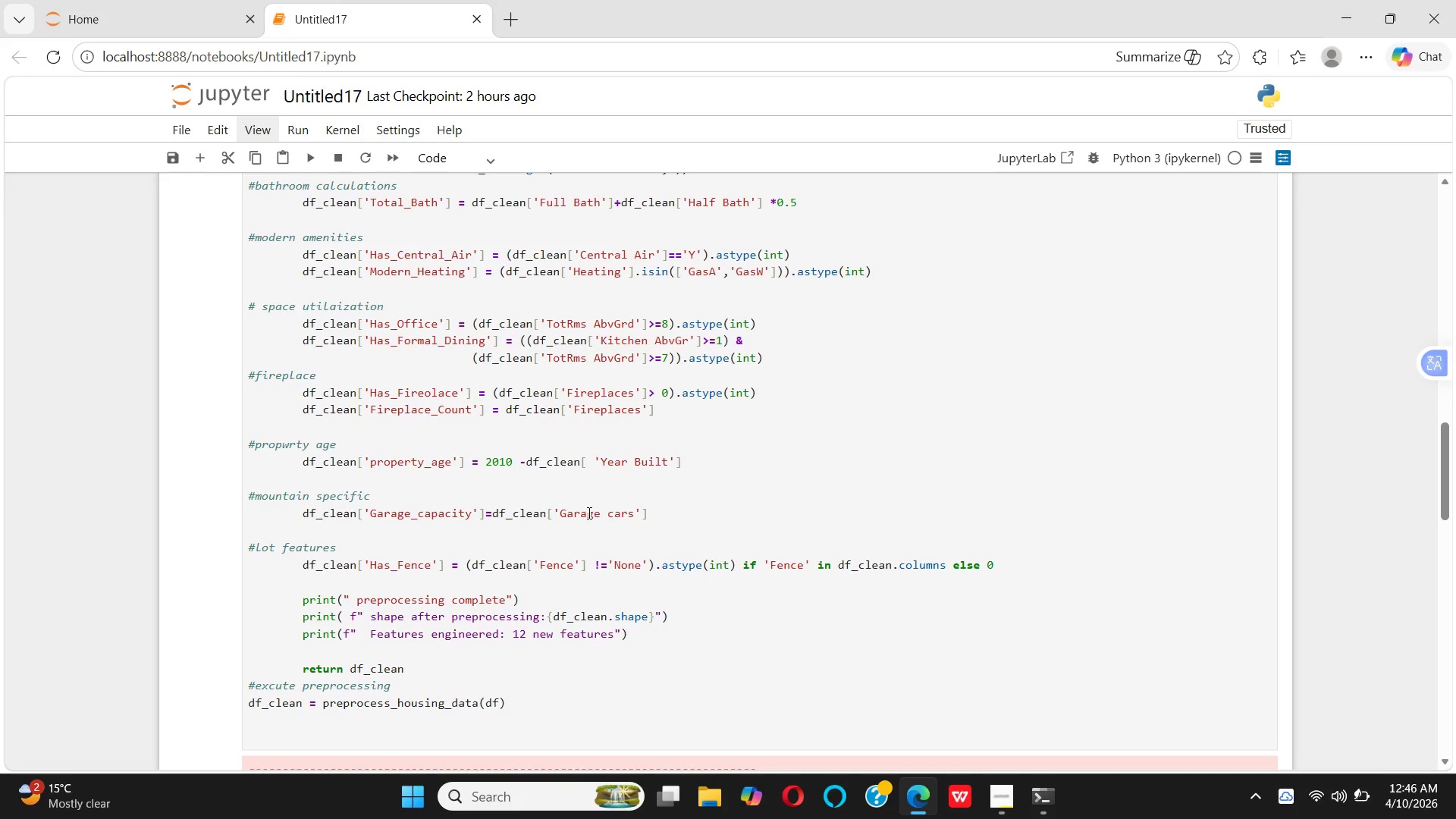 
wait(8.76)
 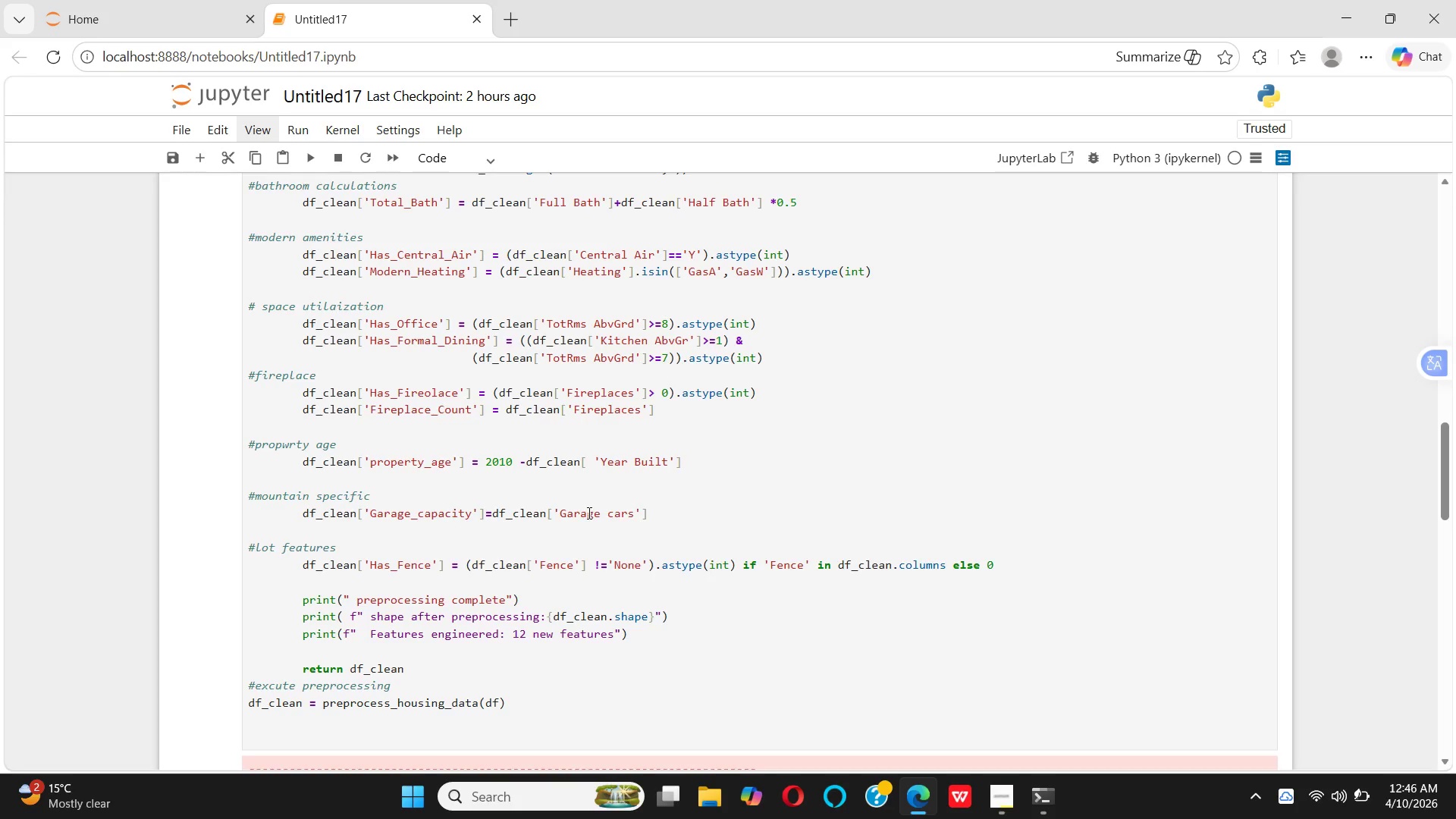 
left_click([611, 512])
 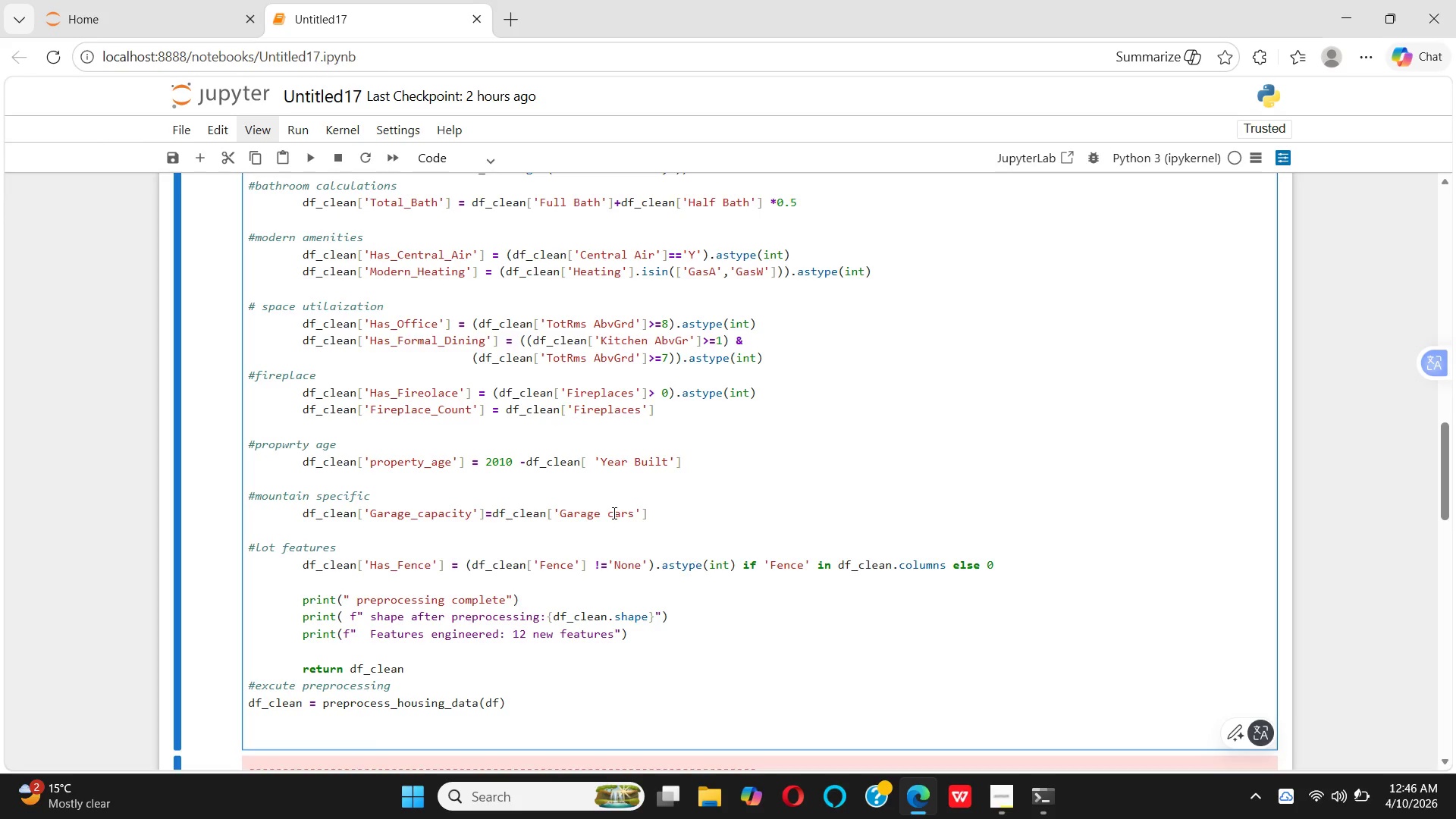 
left_click([613, 513])
 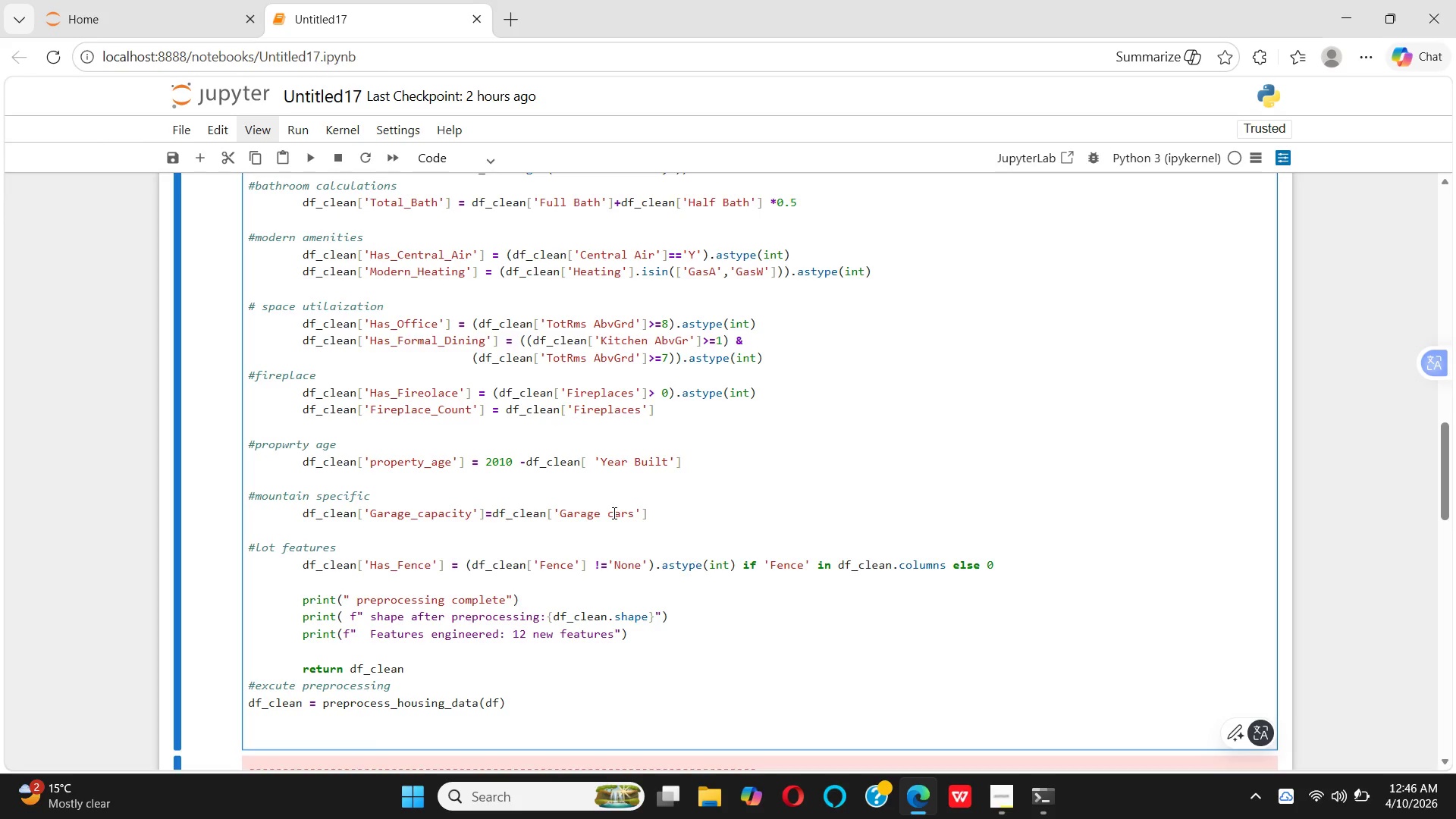 
key(Backspace)
 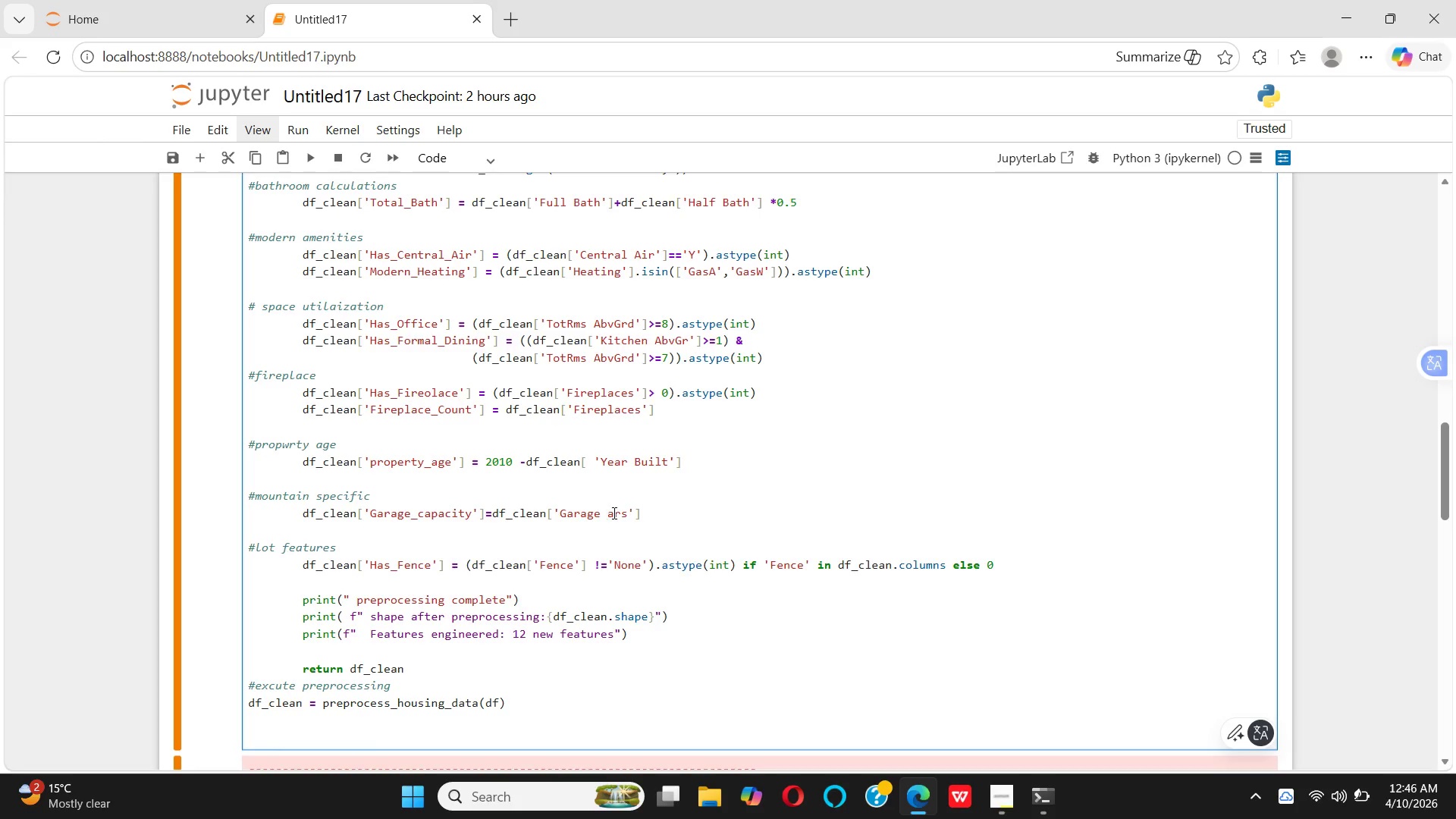 
key(CapsLock)
 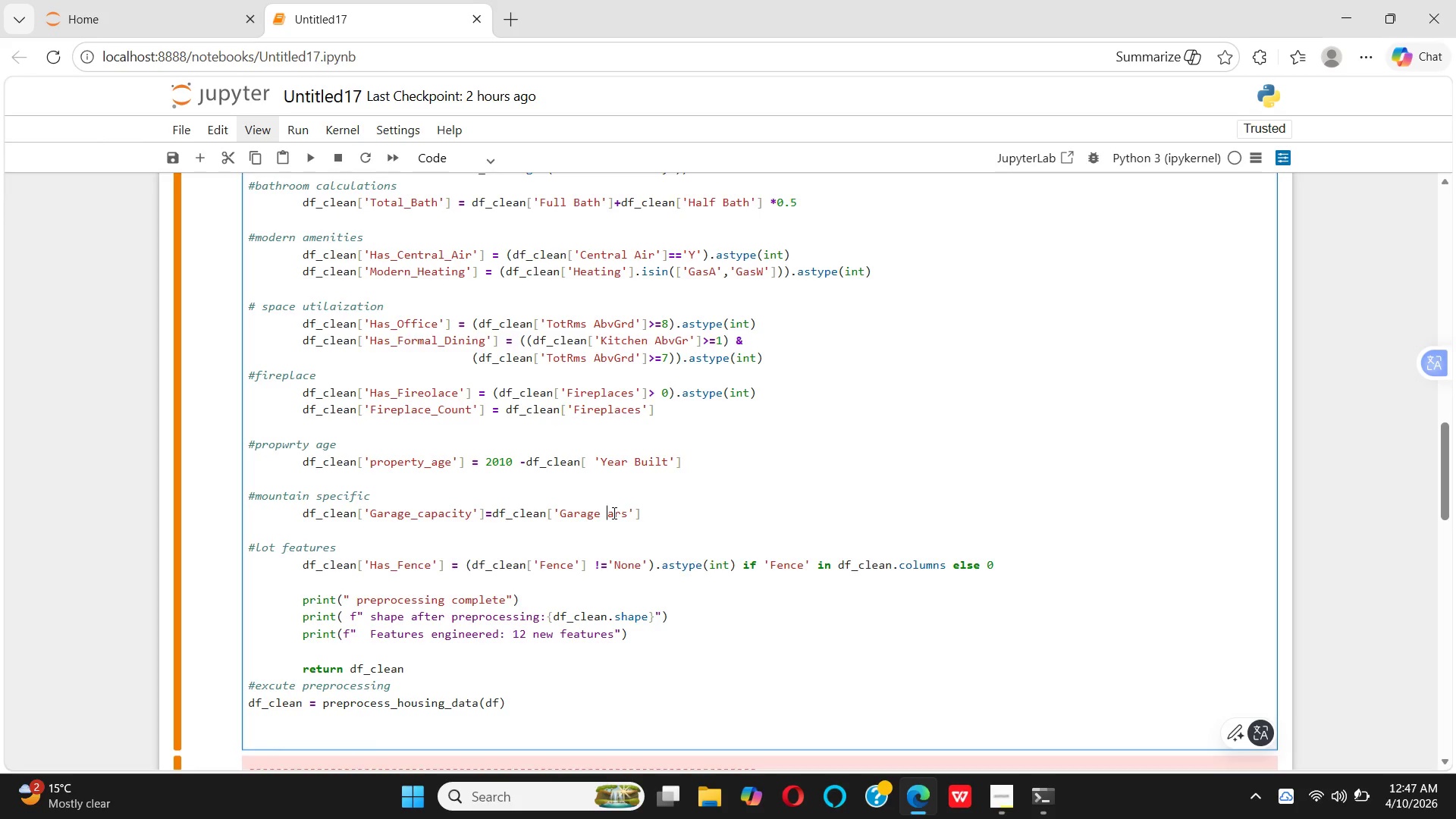 
key(C)
 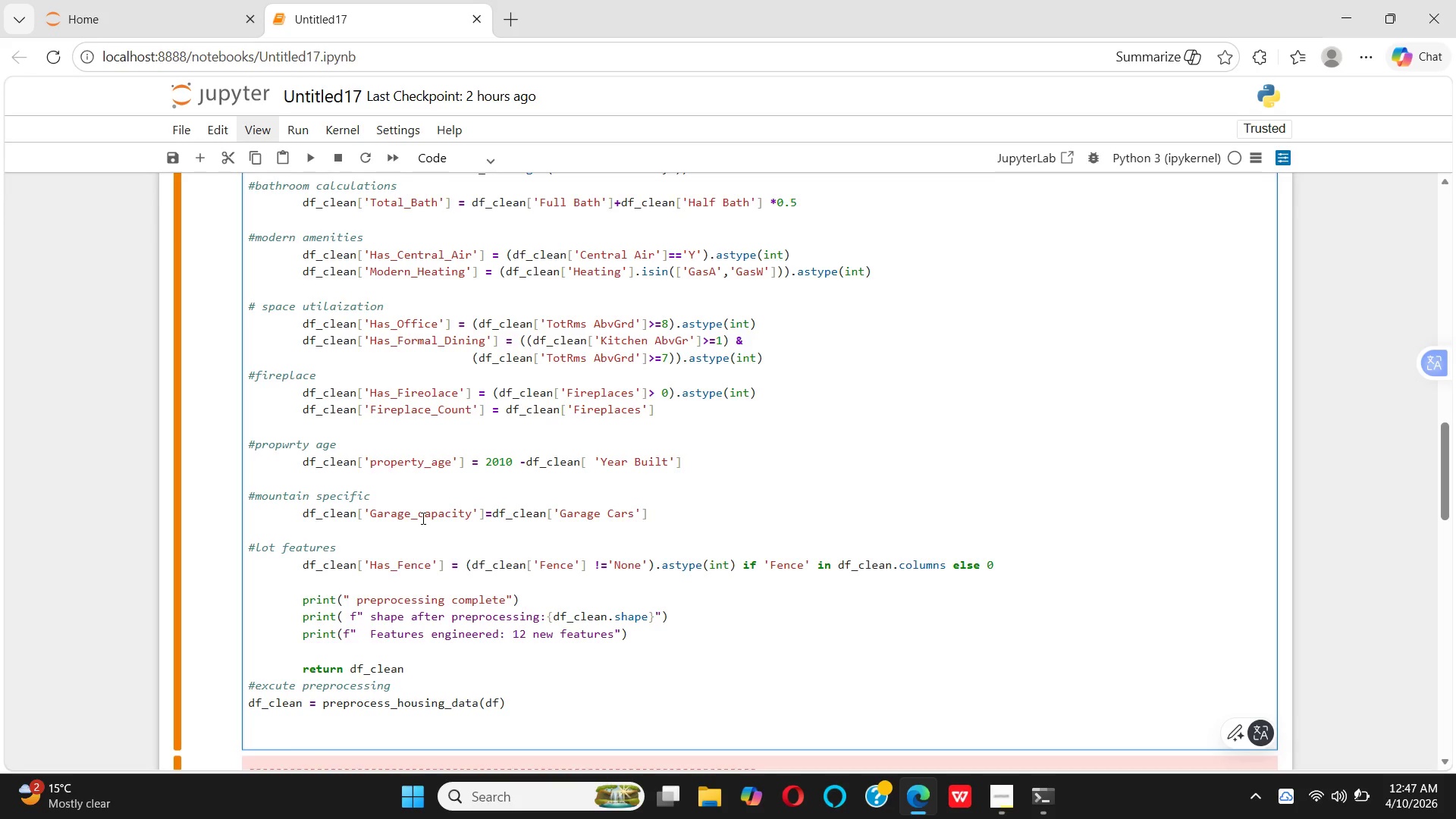 
wait(7.75)
 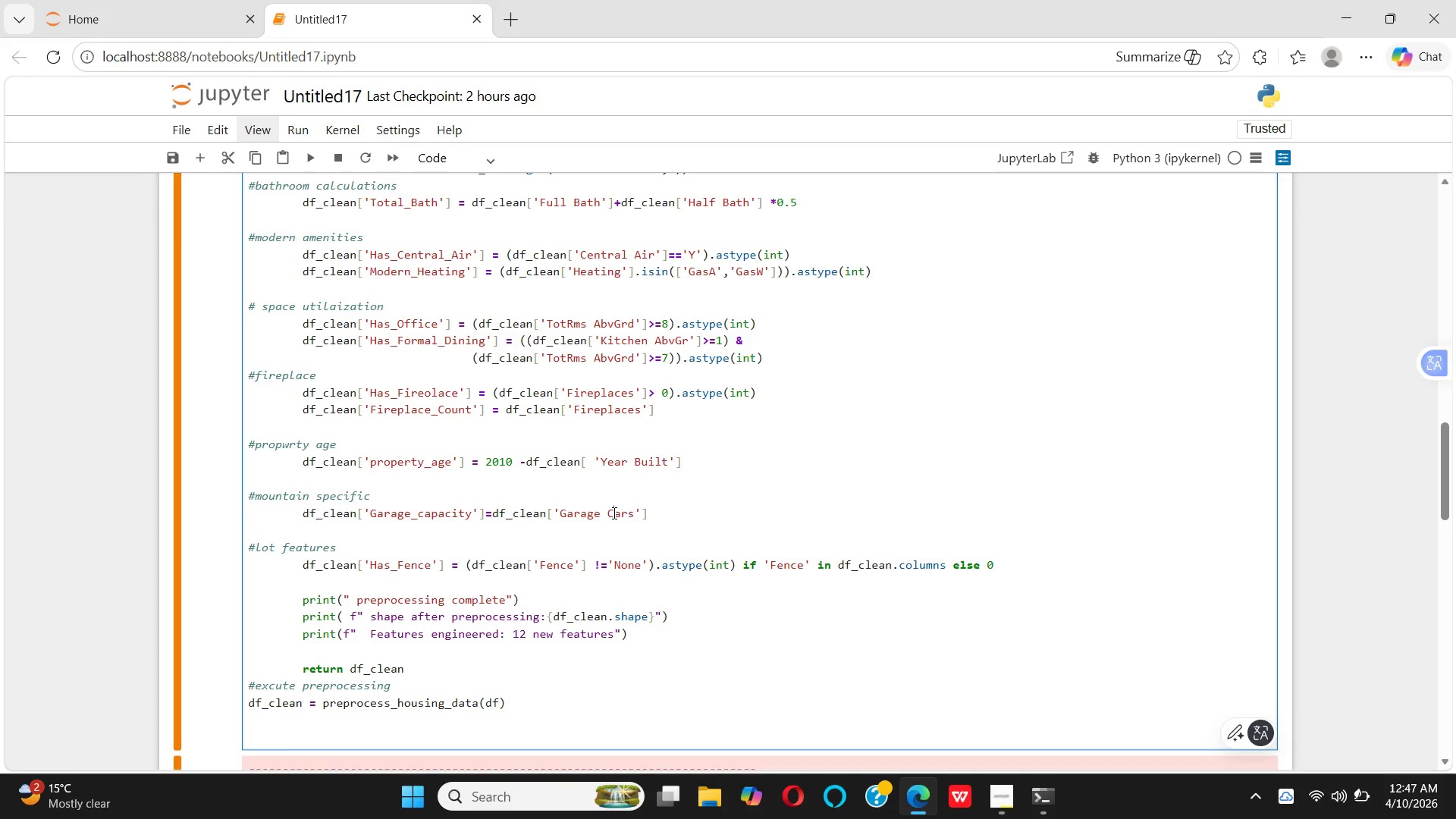 
left_click([422, 518])
 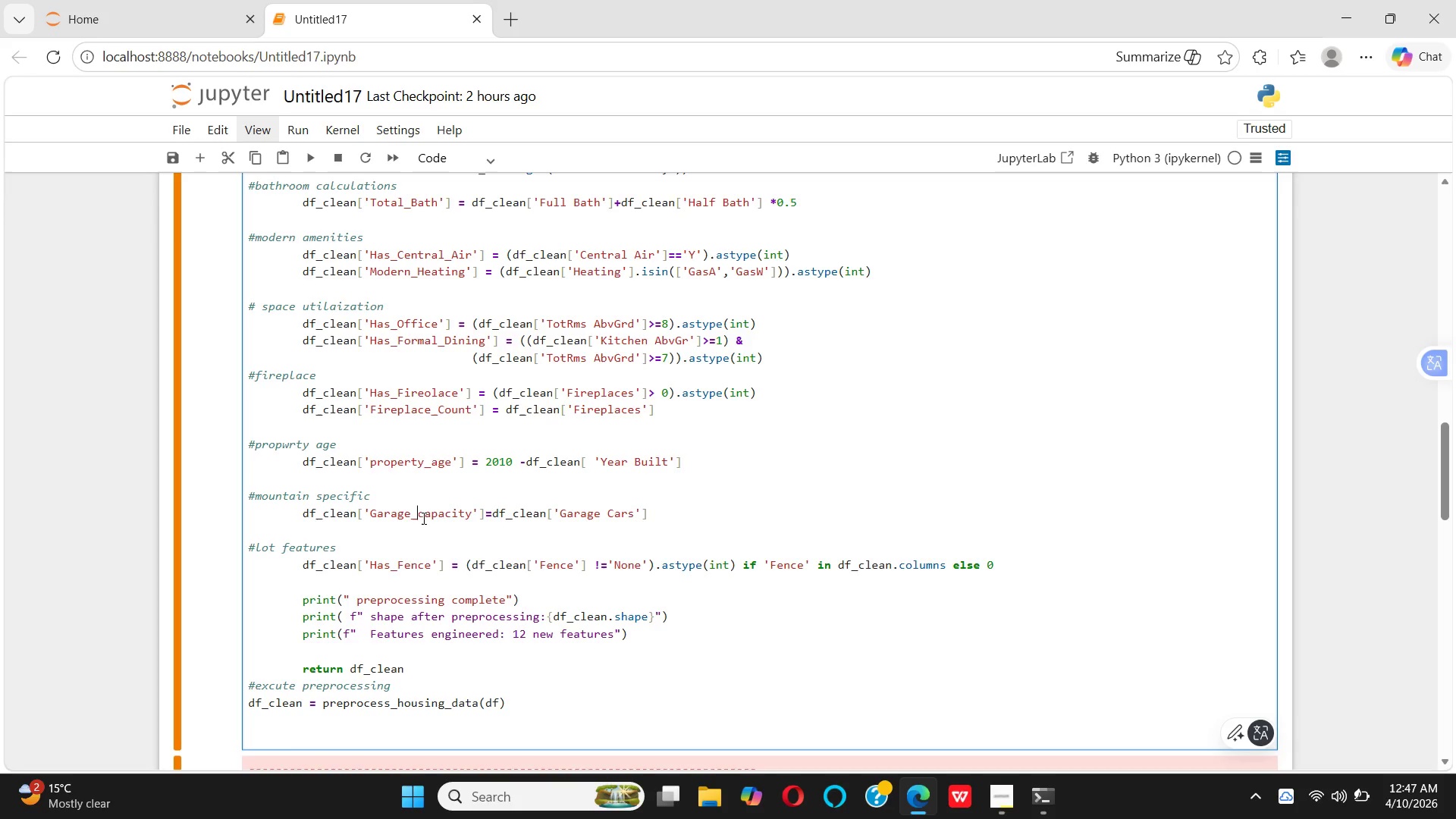 
left_click([422, 518])
 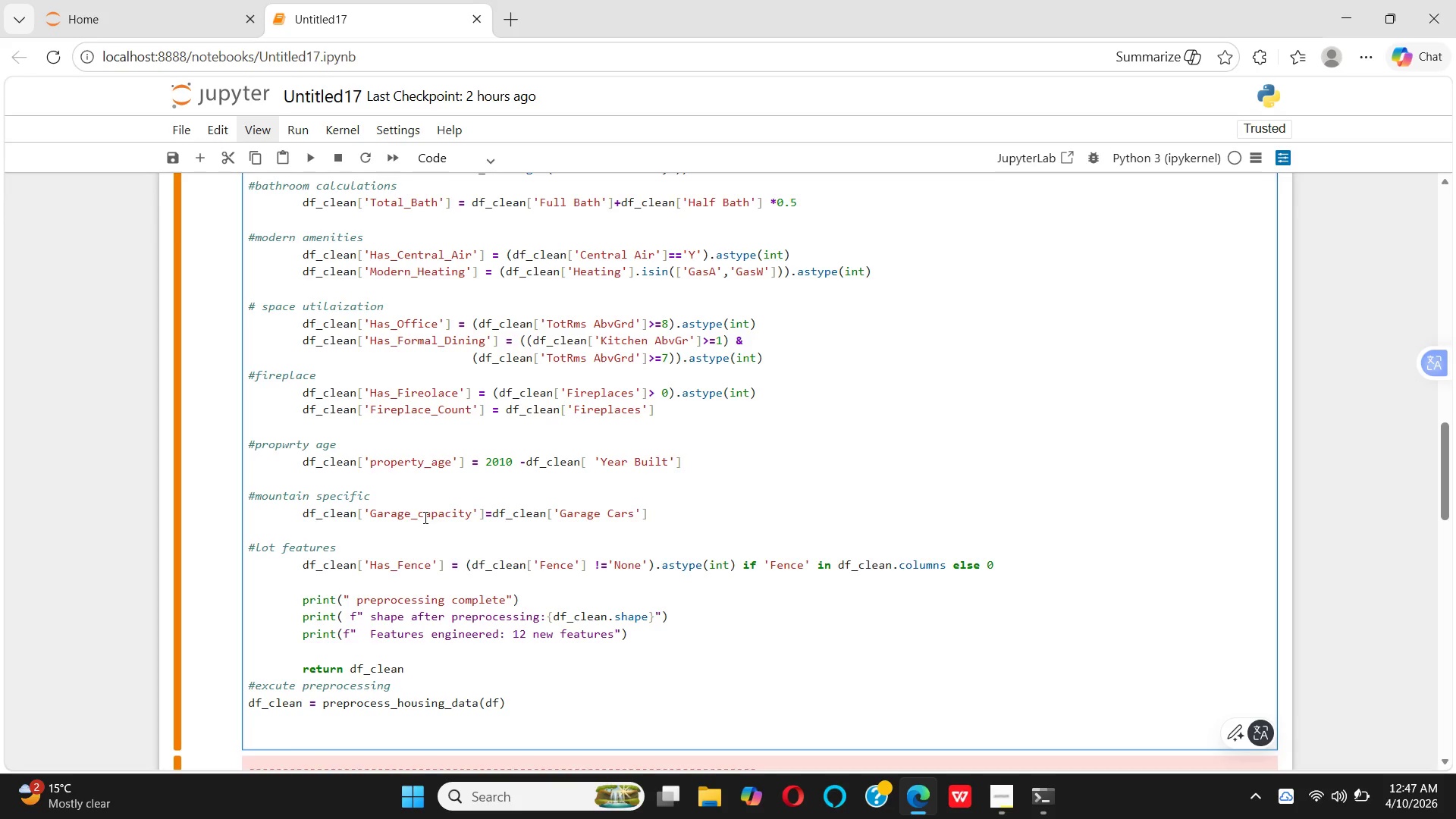 
key(Backspace)
 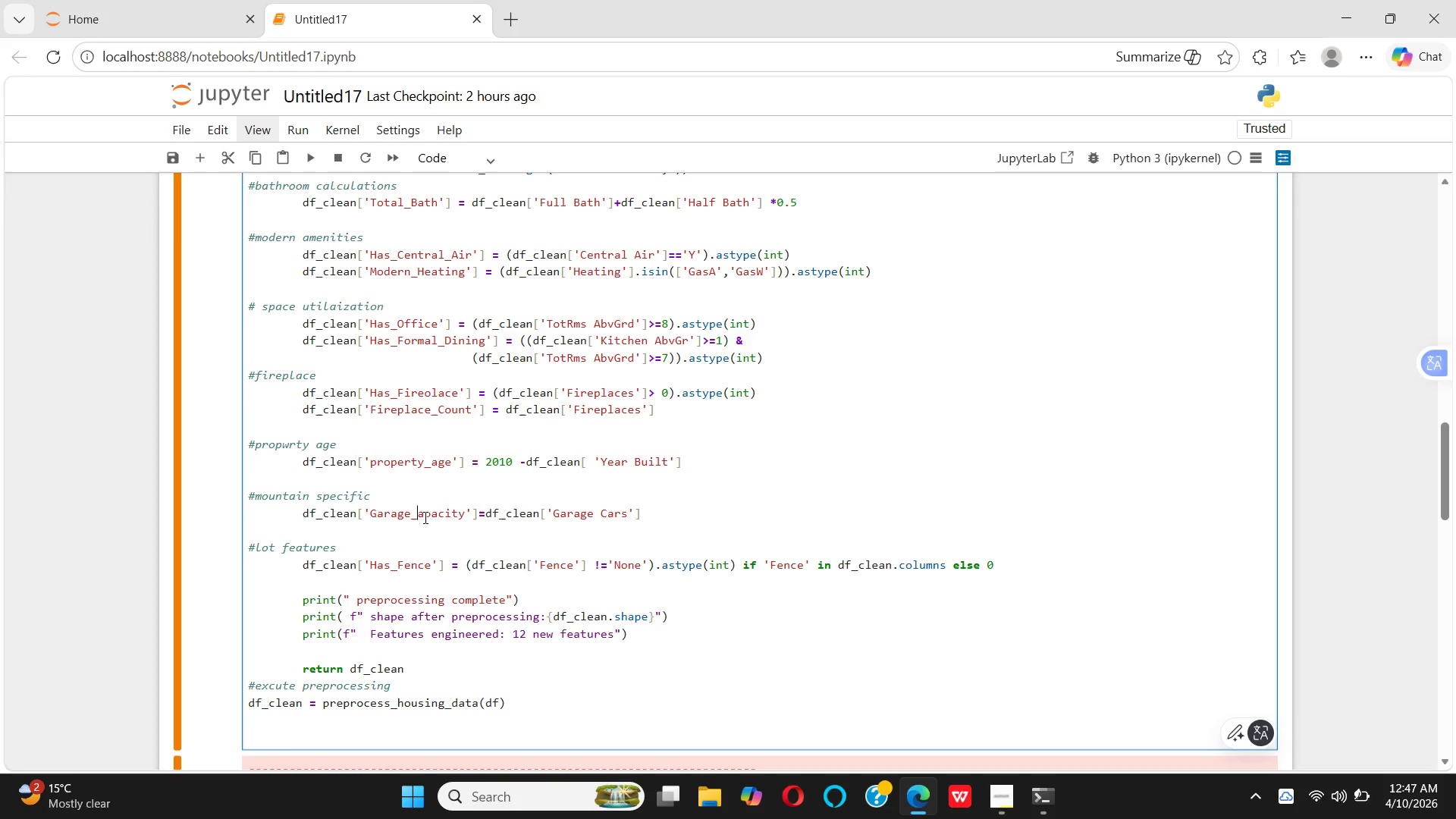 
key(C)
 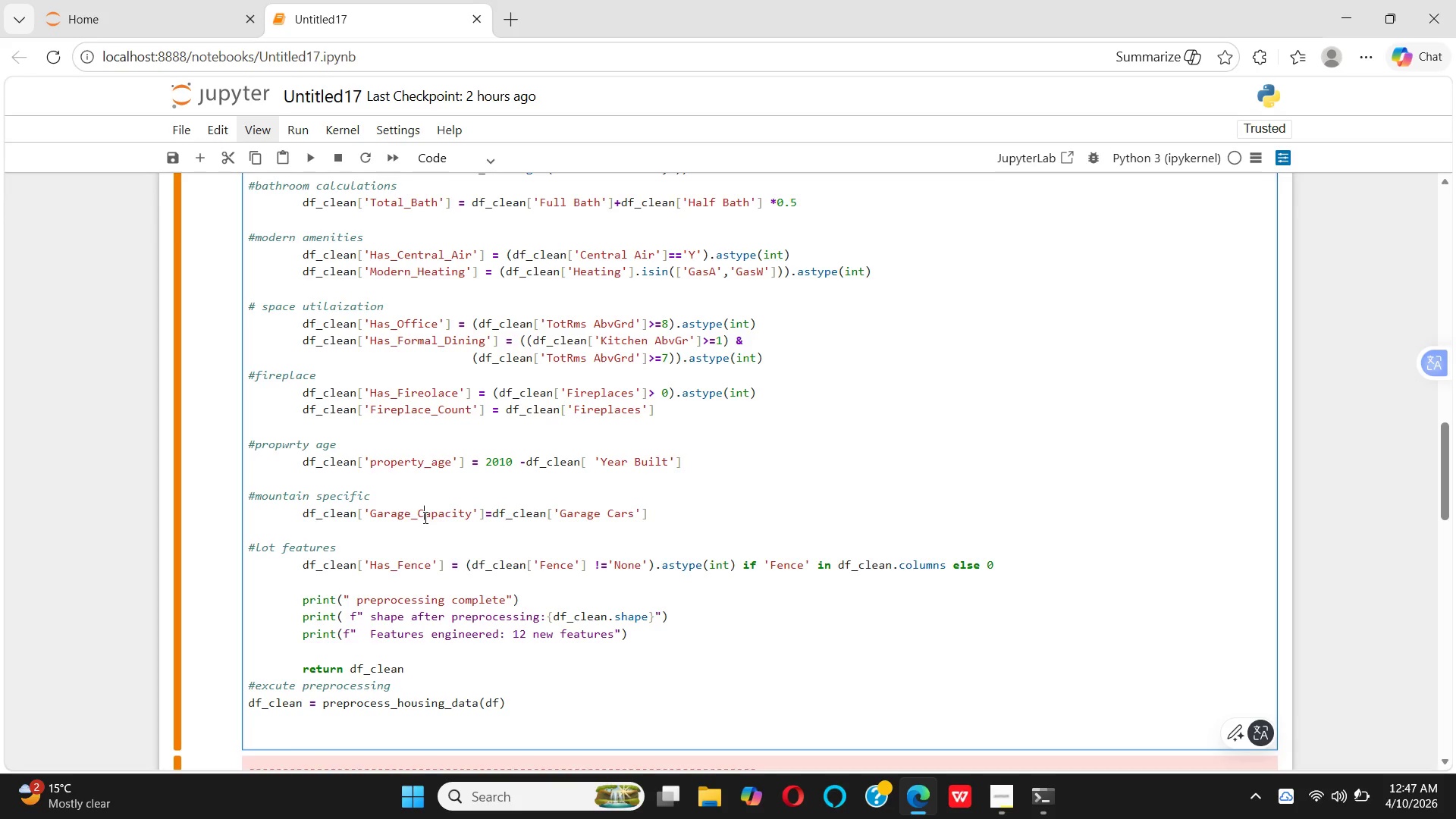 
key(Shift+Enter)
 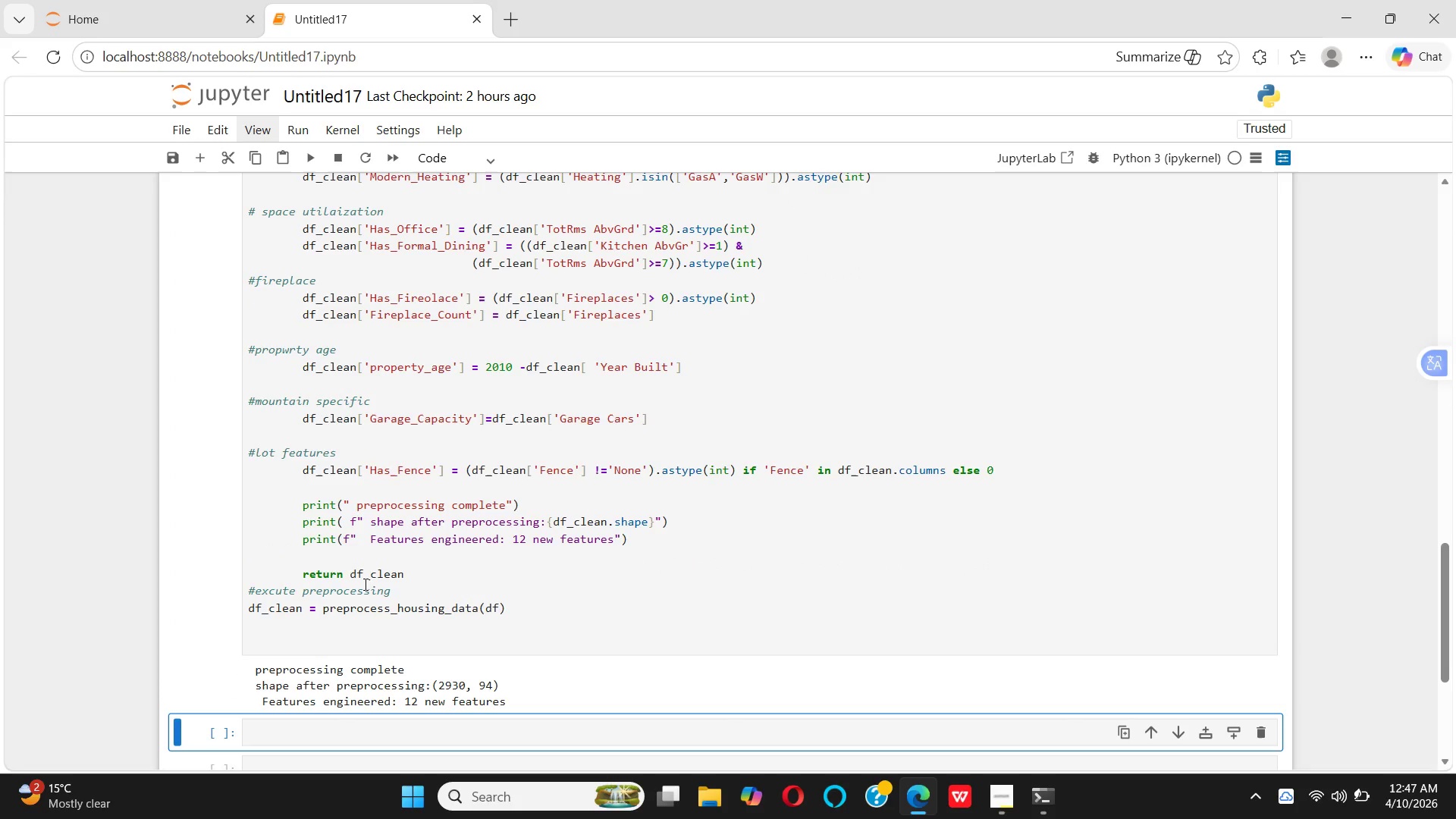 
scroll: coordinate [325, 688], scroll_direction: down, amount: 1.0
 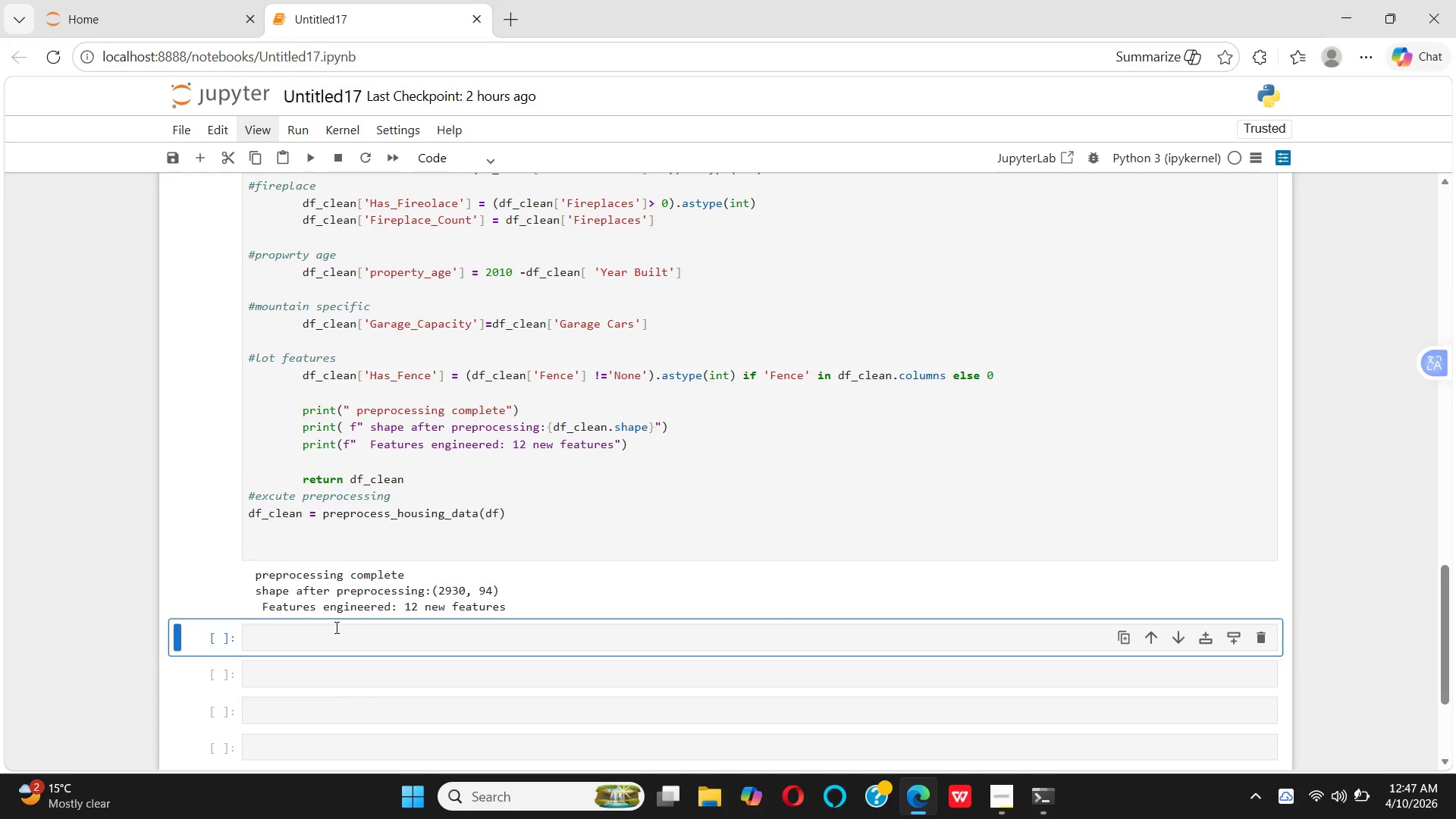 
left_click([335, 629])
 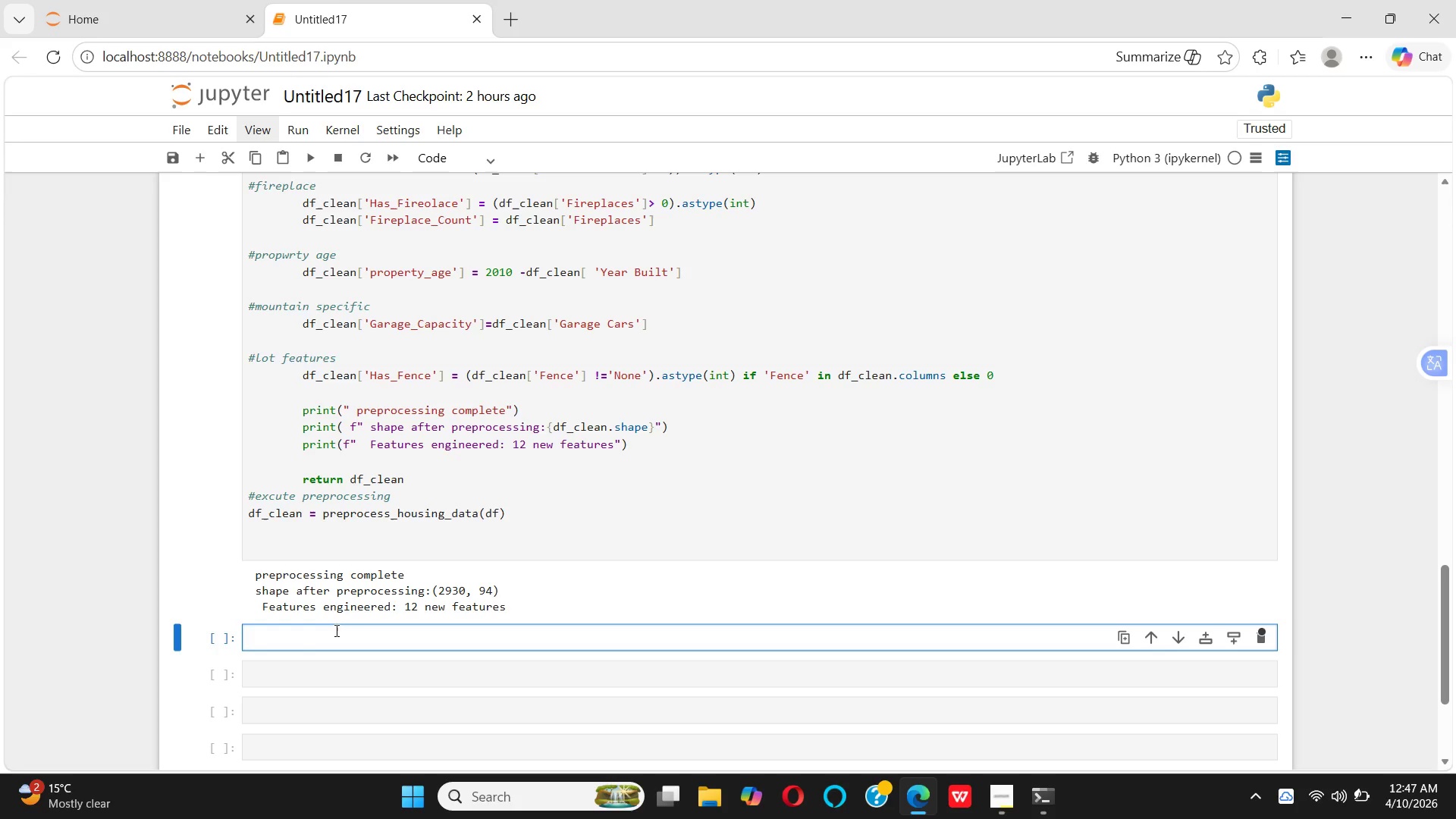 
wait(7.06)
 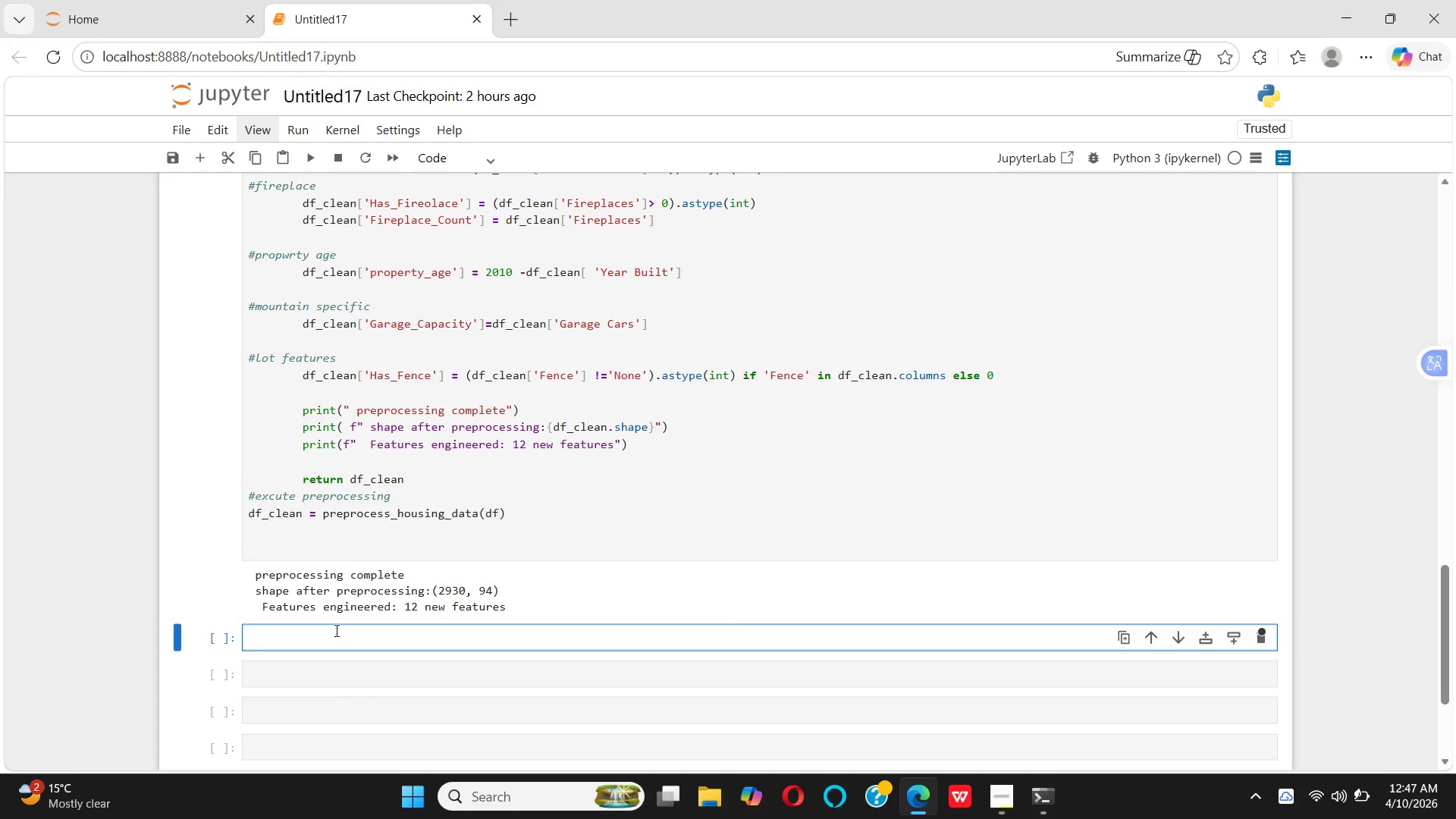 
key(Space)
 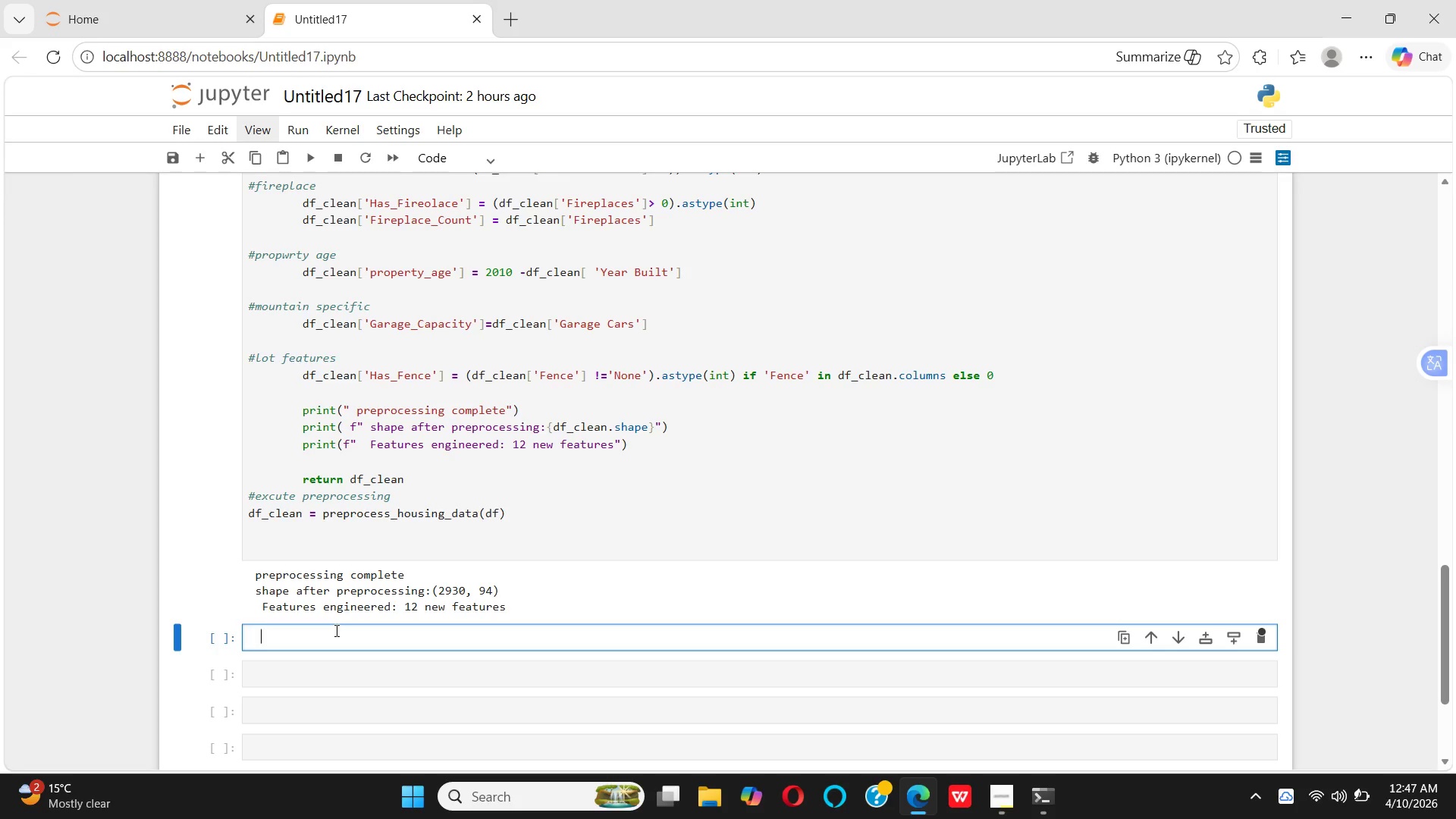 
key(Space)
 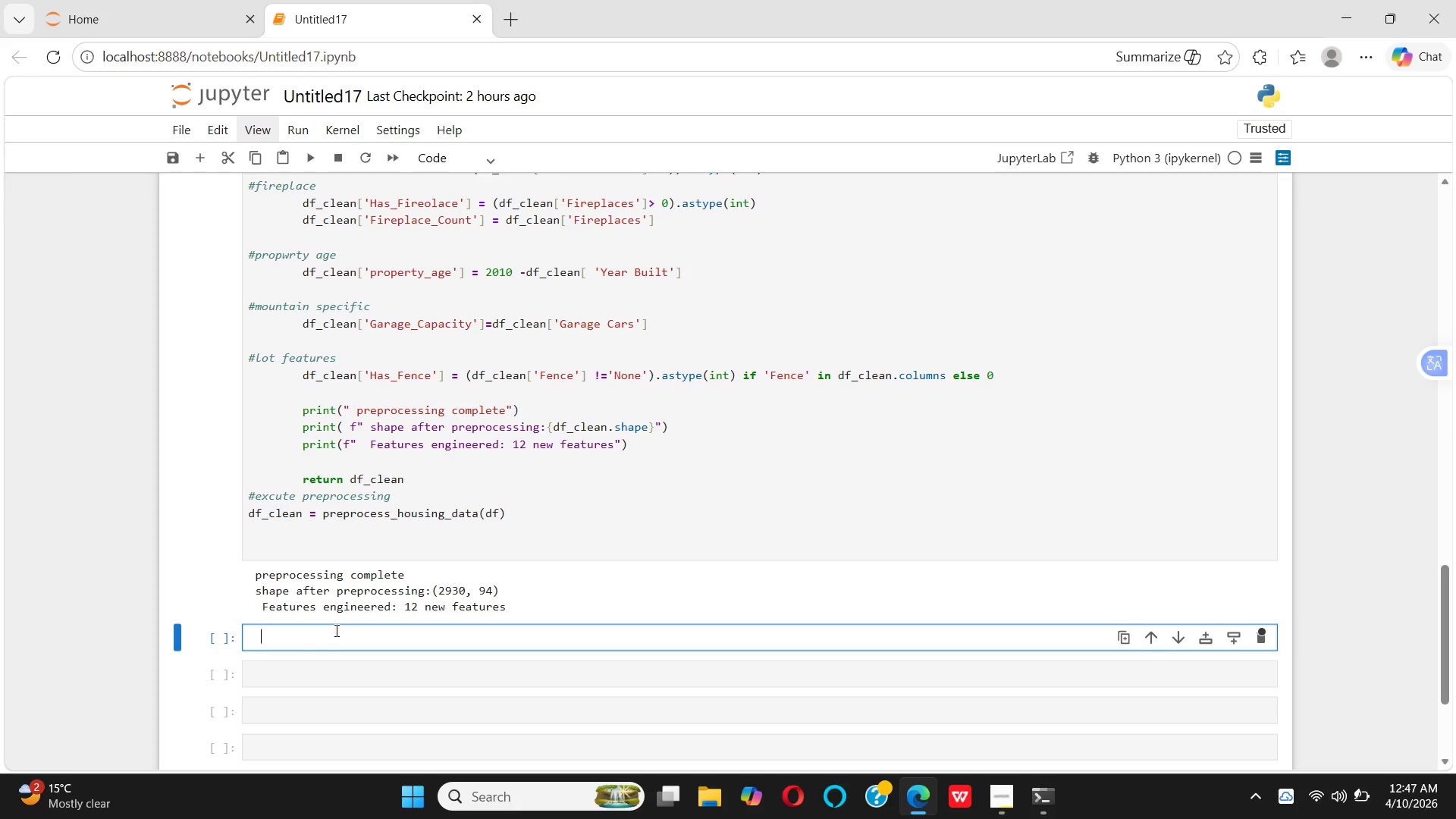 
key(Space)
 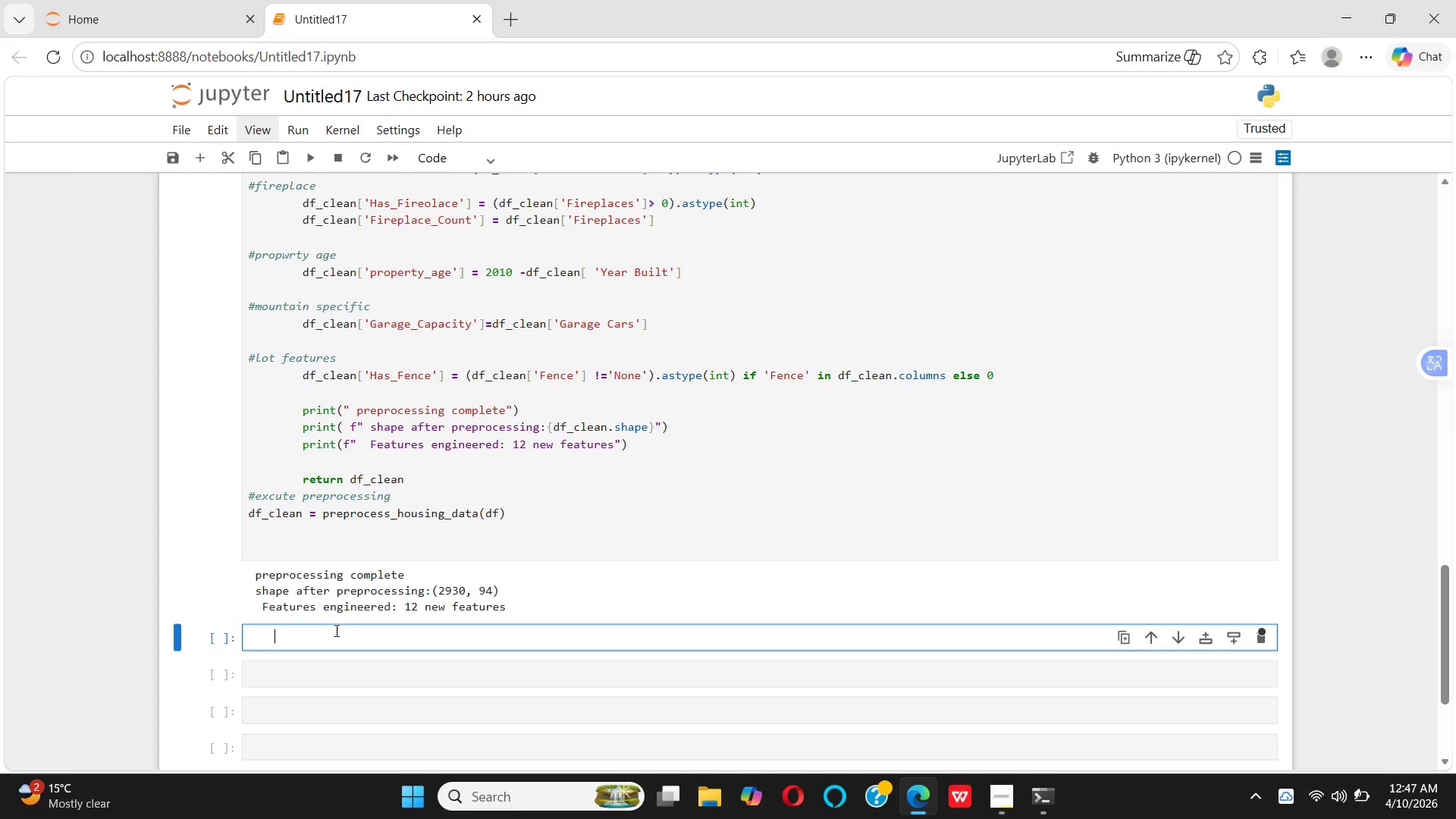 
key(Space)
 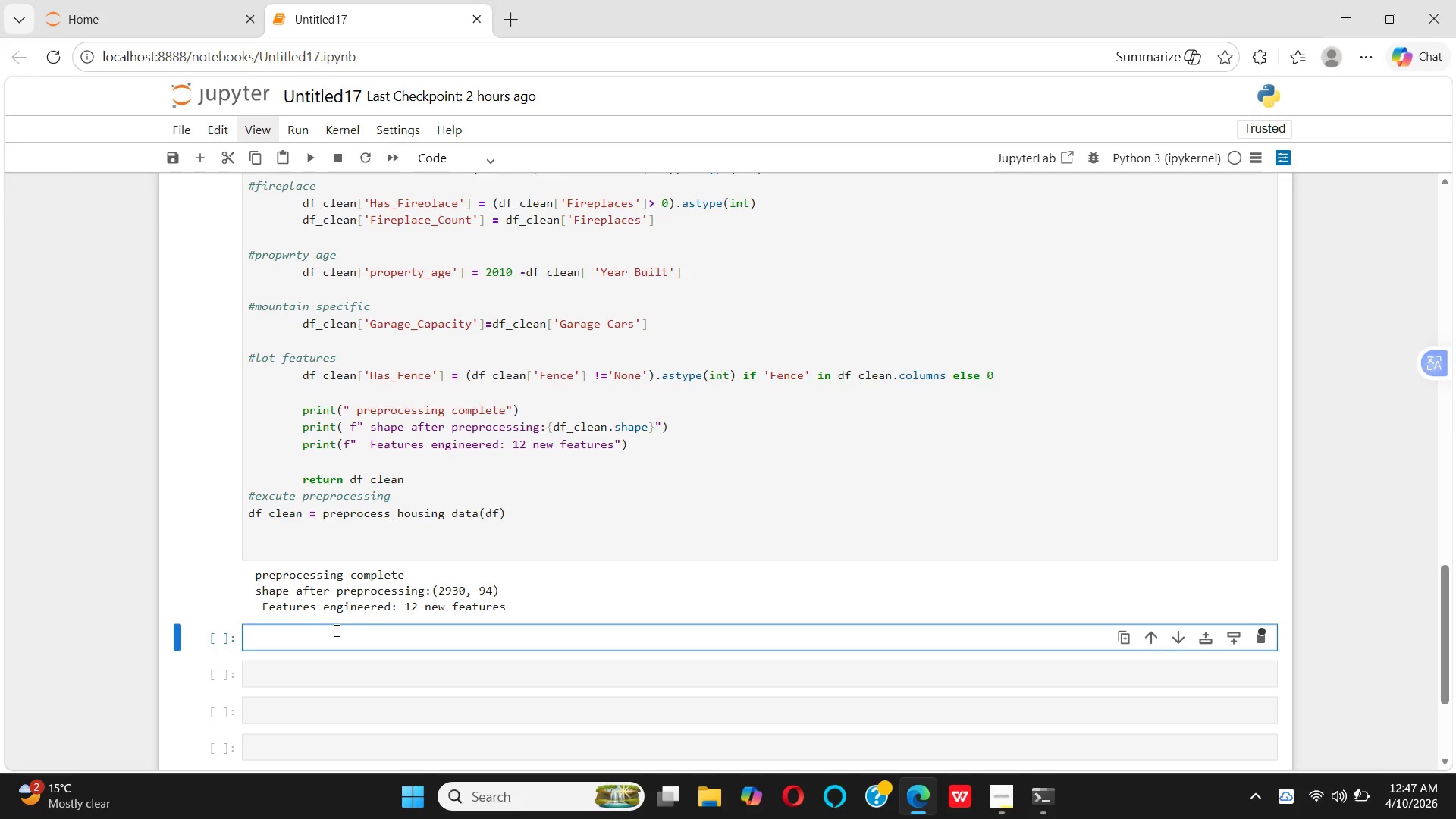 
key(4)
 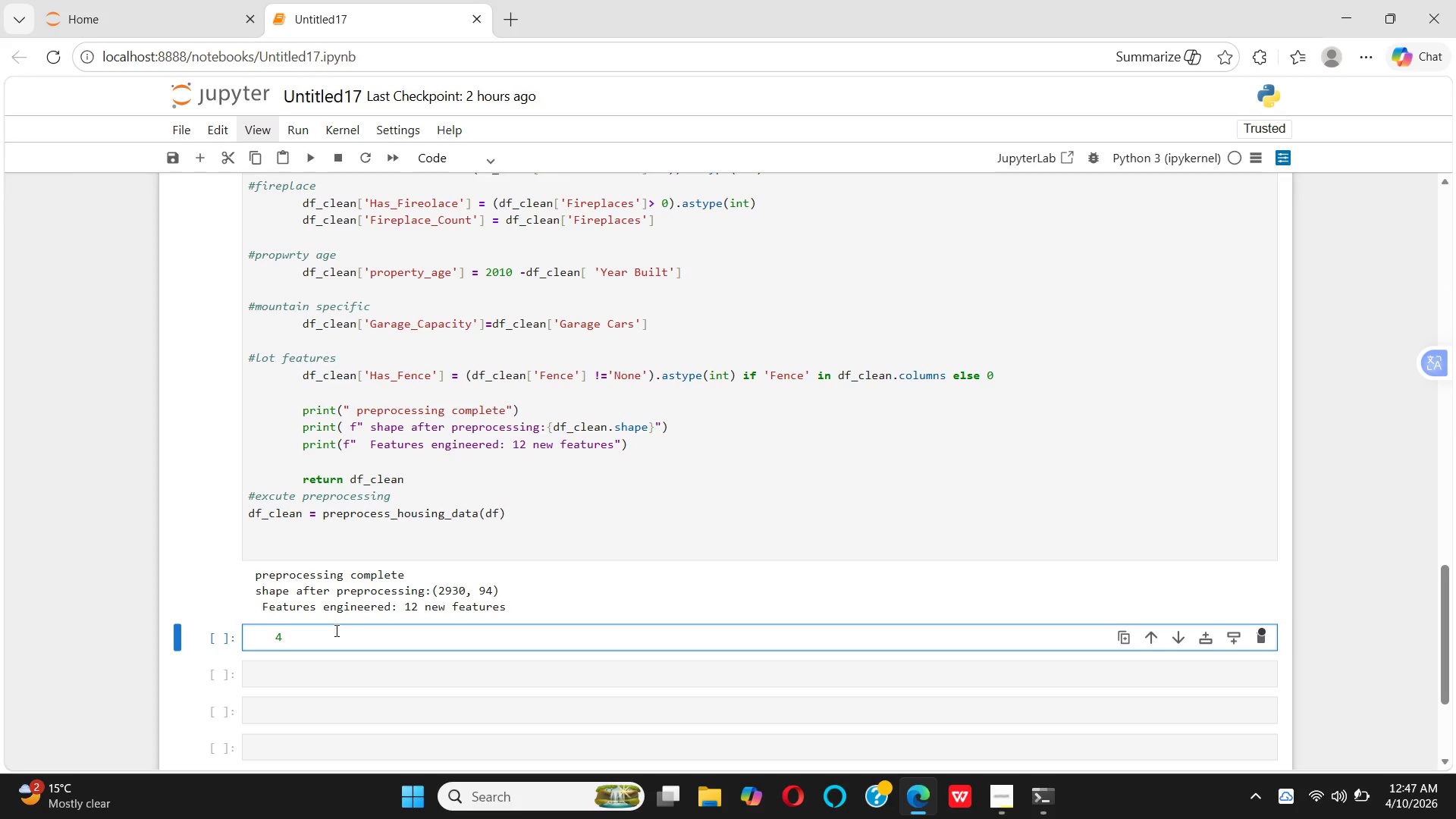 
key(Period)
 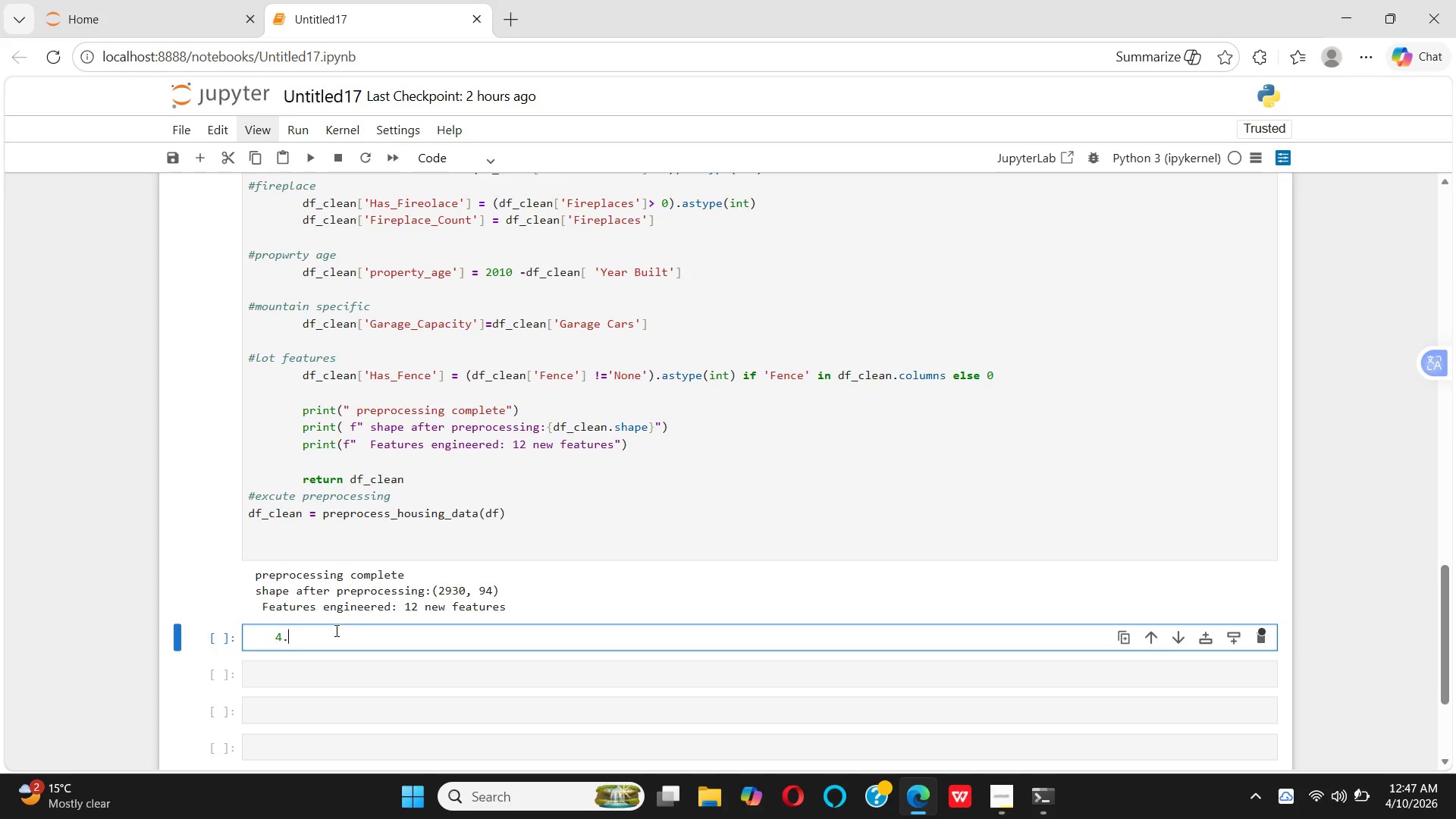 
scroll: coordinate [403, 585], scroll_direction: up, amount: 8.0
 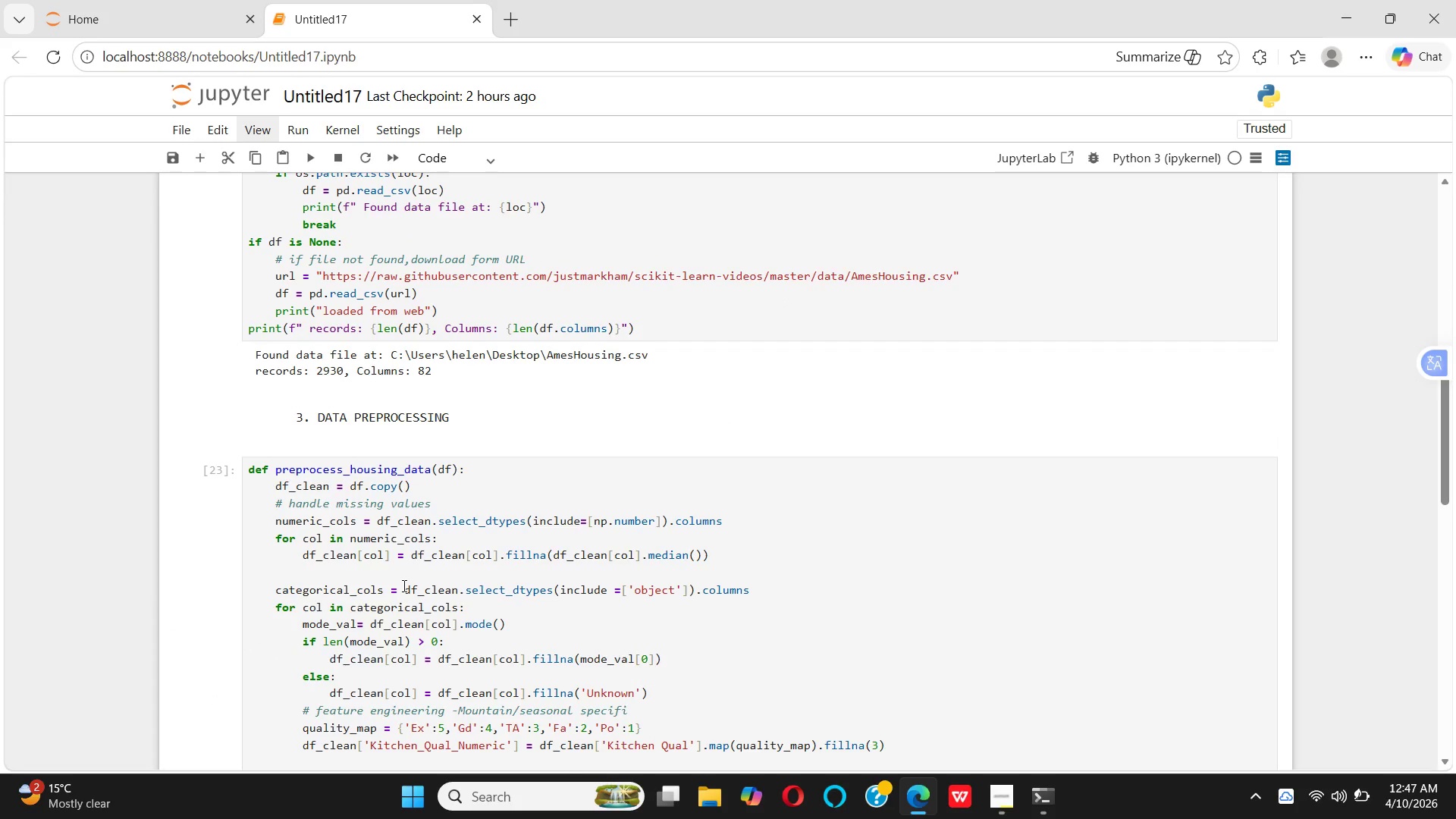 
scroll: coordinate [403, 585], scroll_direction: down, amount: 11.0
 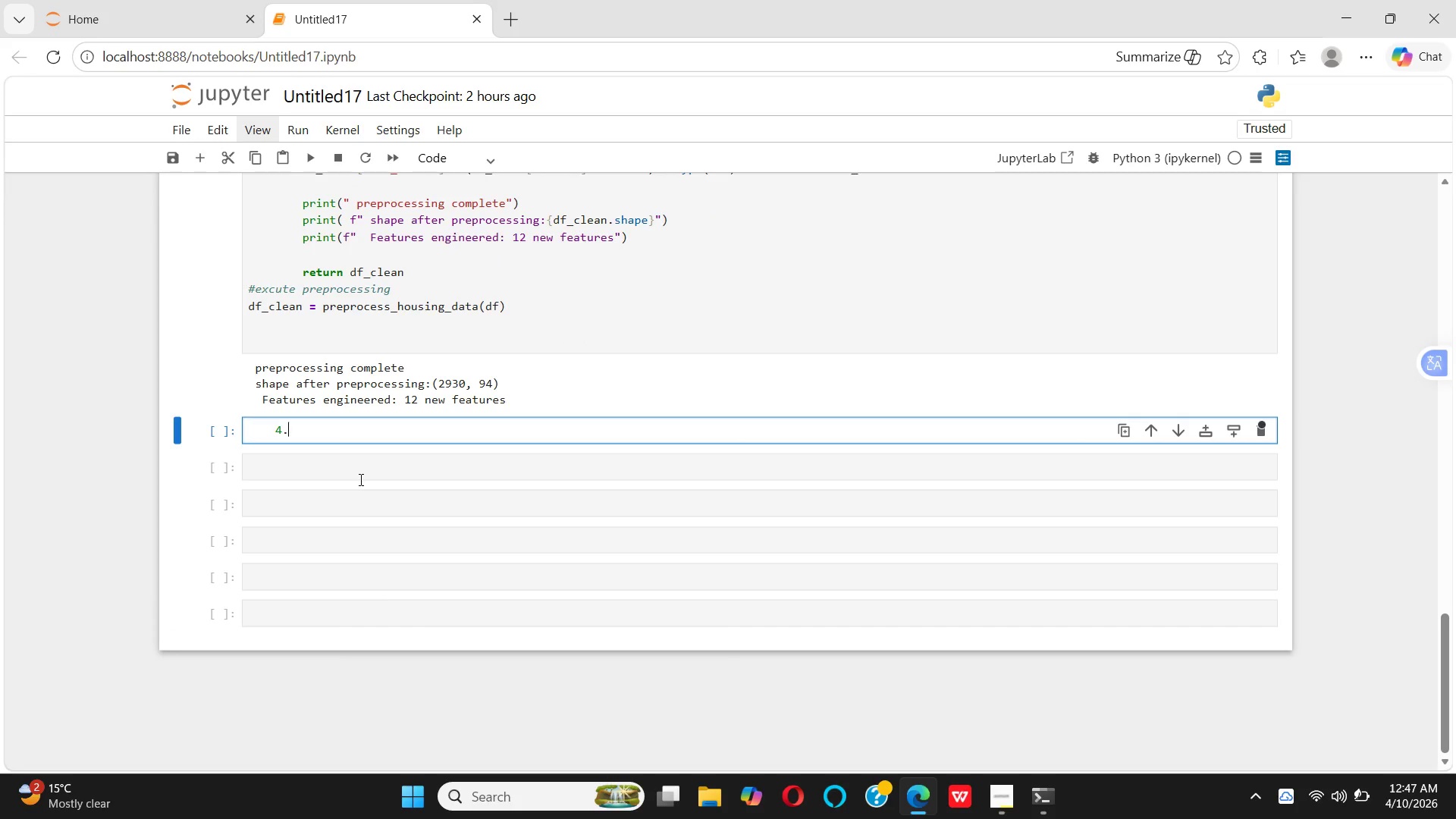 
key(Space)
 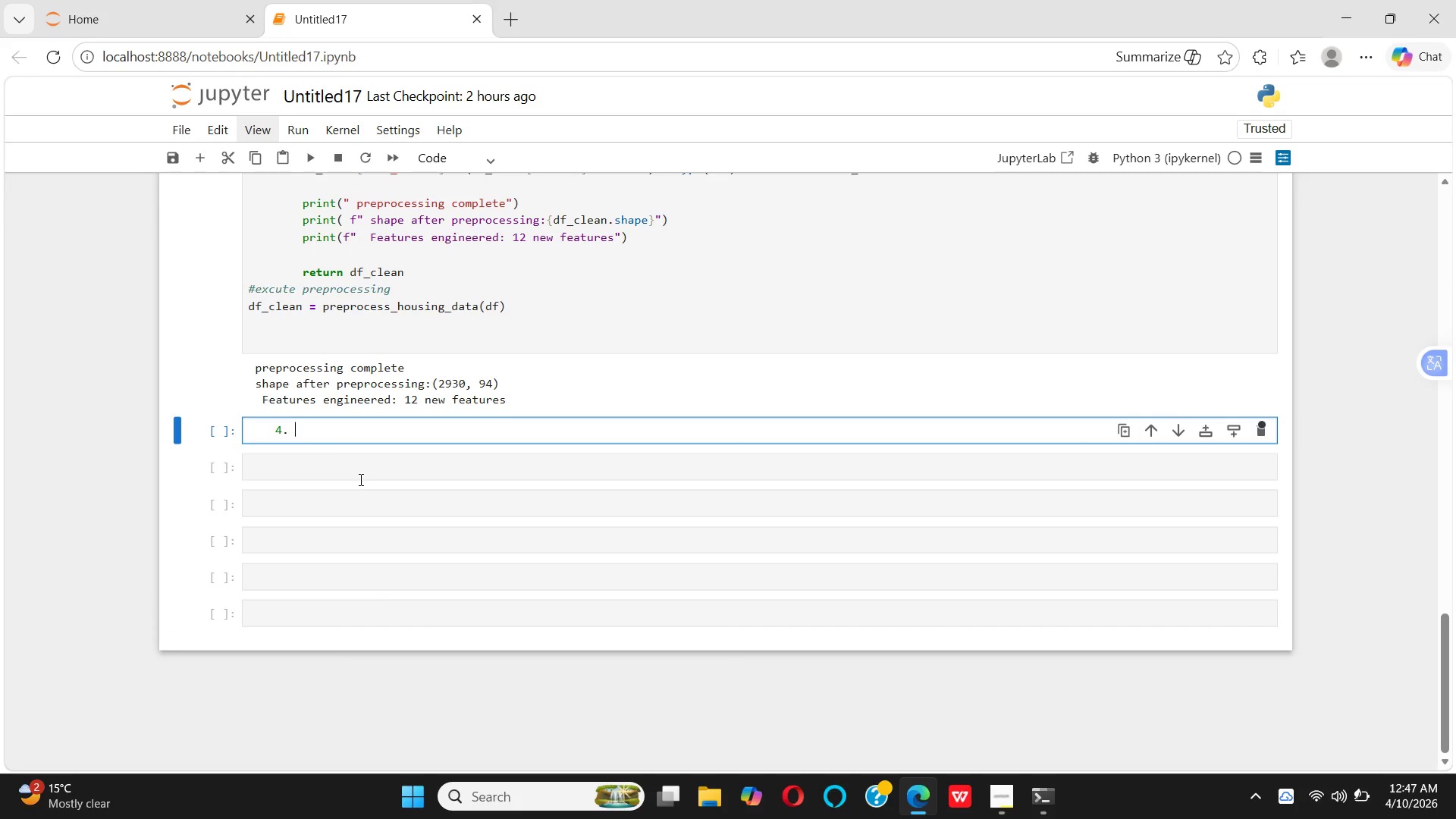 
type(LUXURY)
 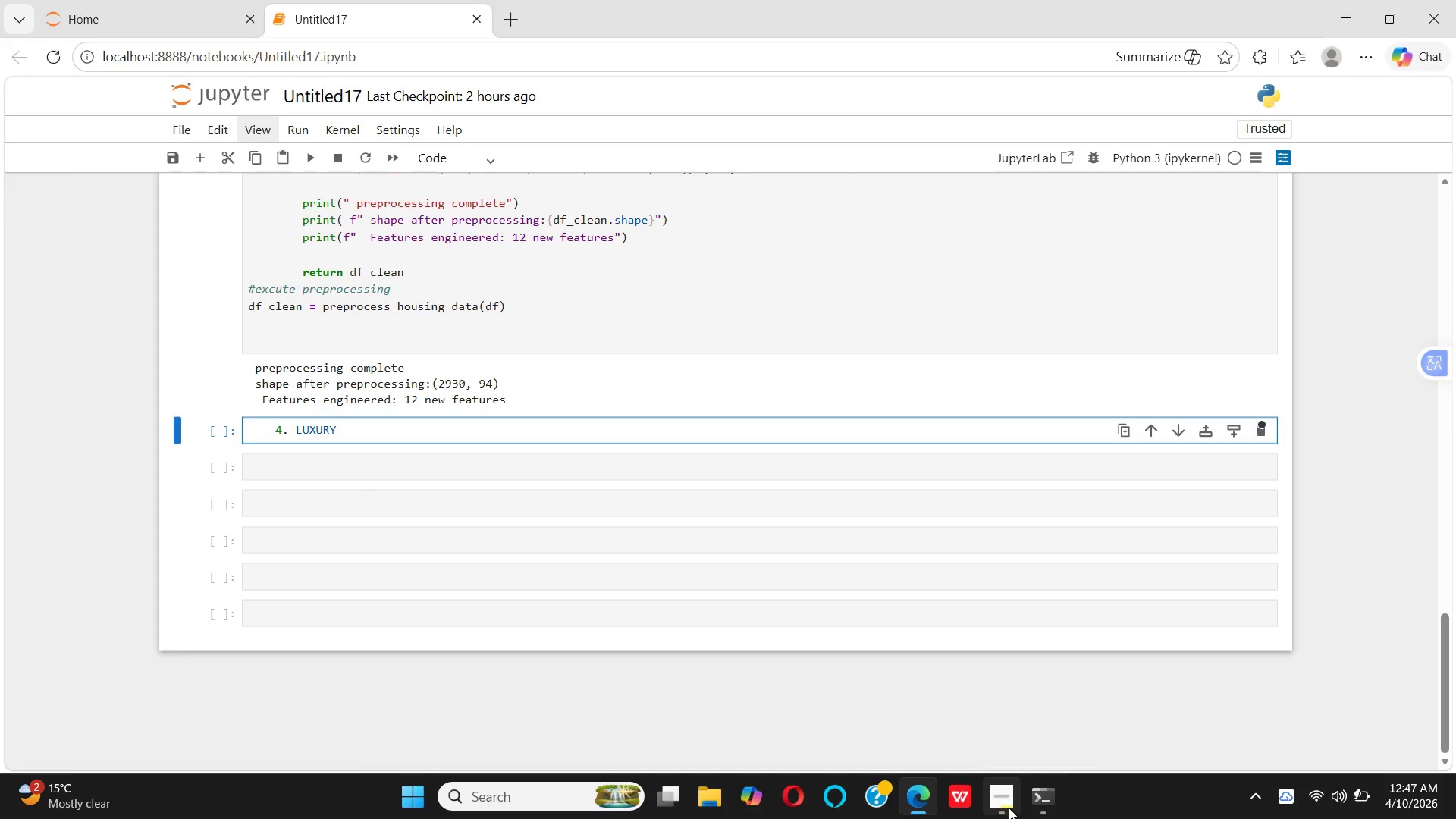 
left_click([990, 709])